 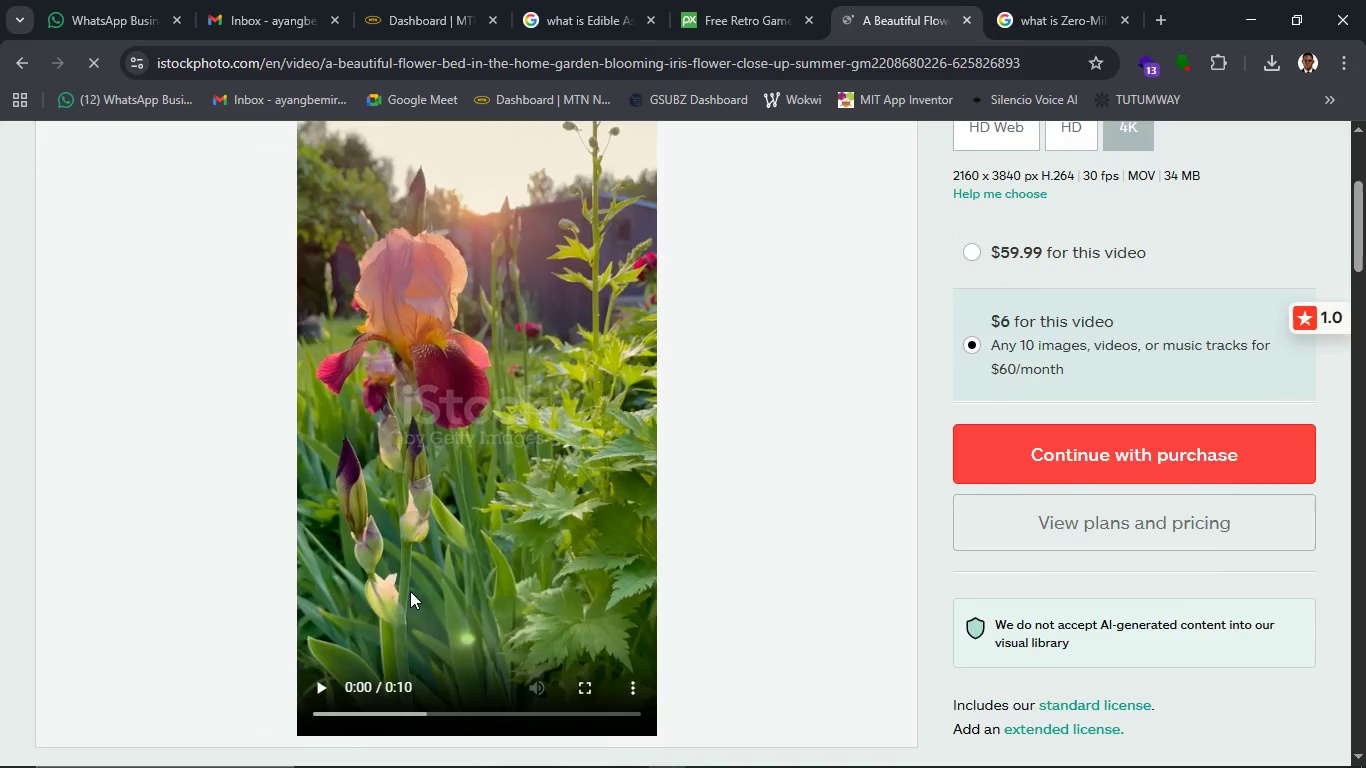 
left_click([326, 675])
 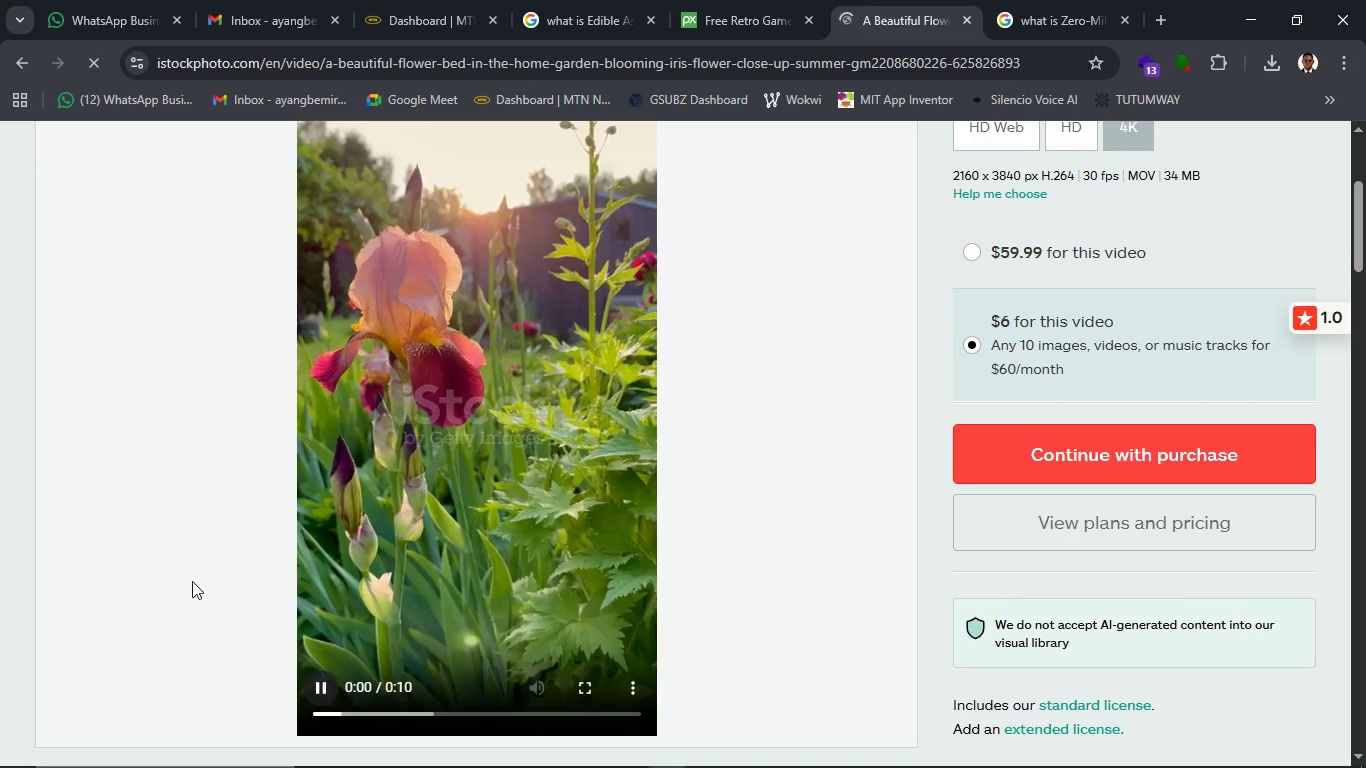 
scroll: coordinate [192, 581], scroll_direction: up, amount: 1.0
 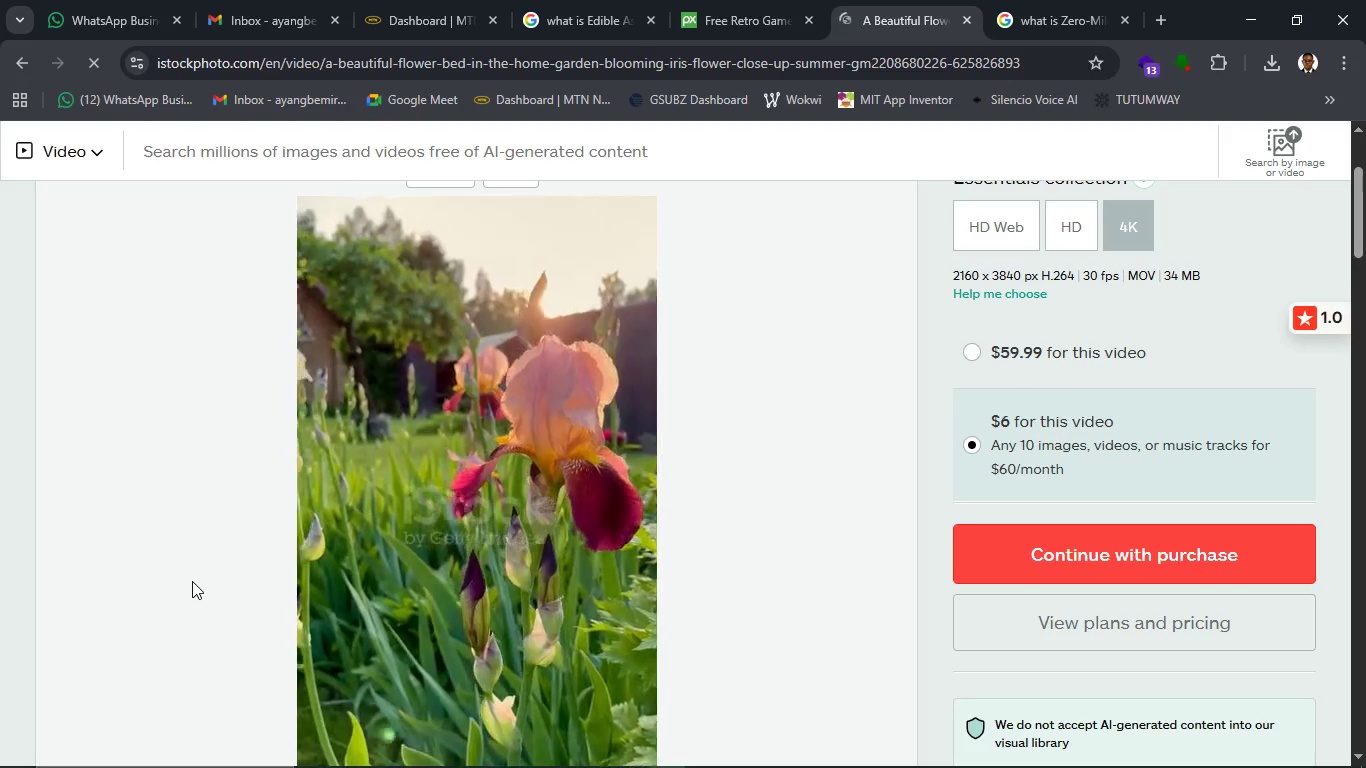 
wait(8.25)
 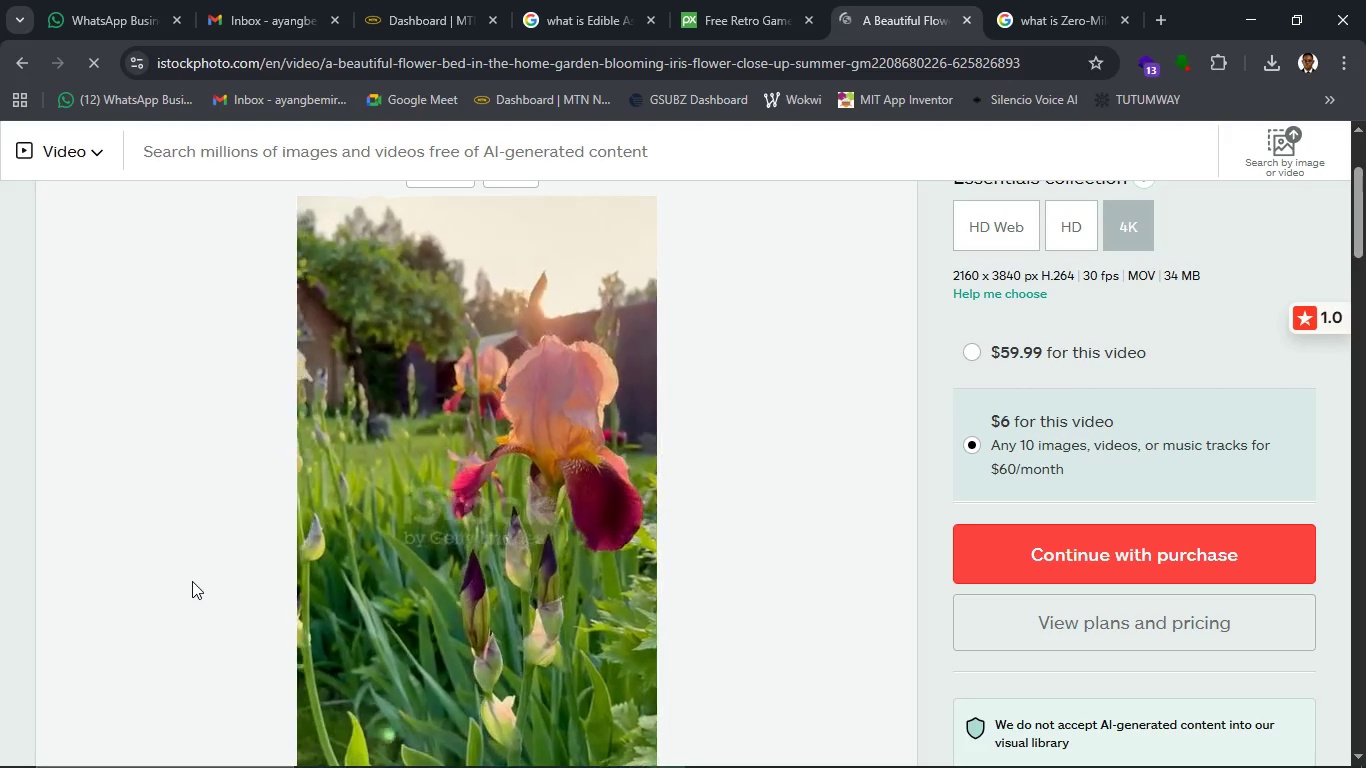 
scroll: coordinate [893, 359], scroll_direction: up, amount: 7.0
 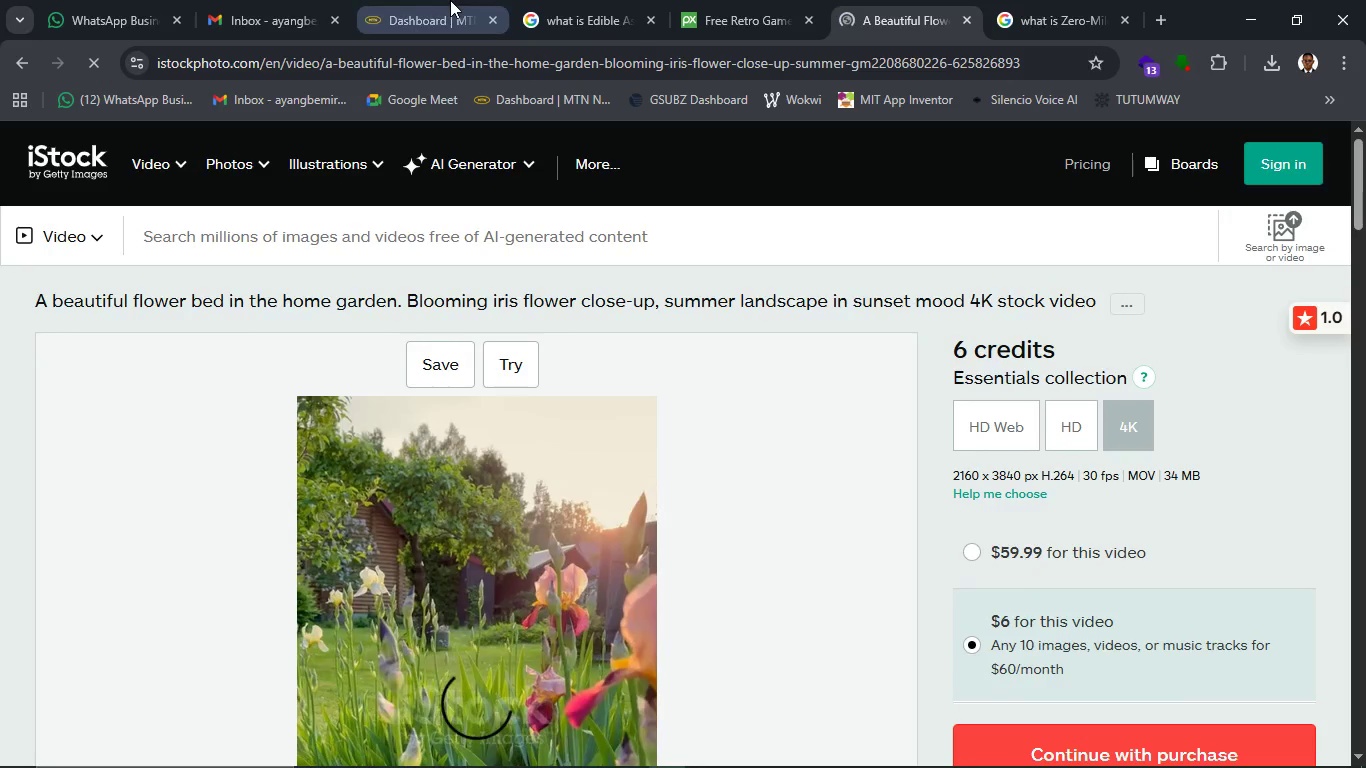 
left_click([556, 21])
 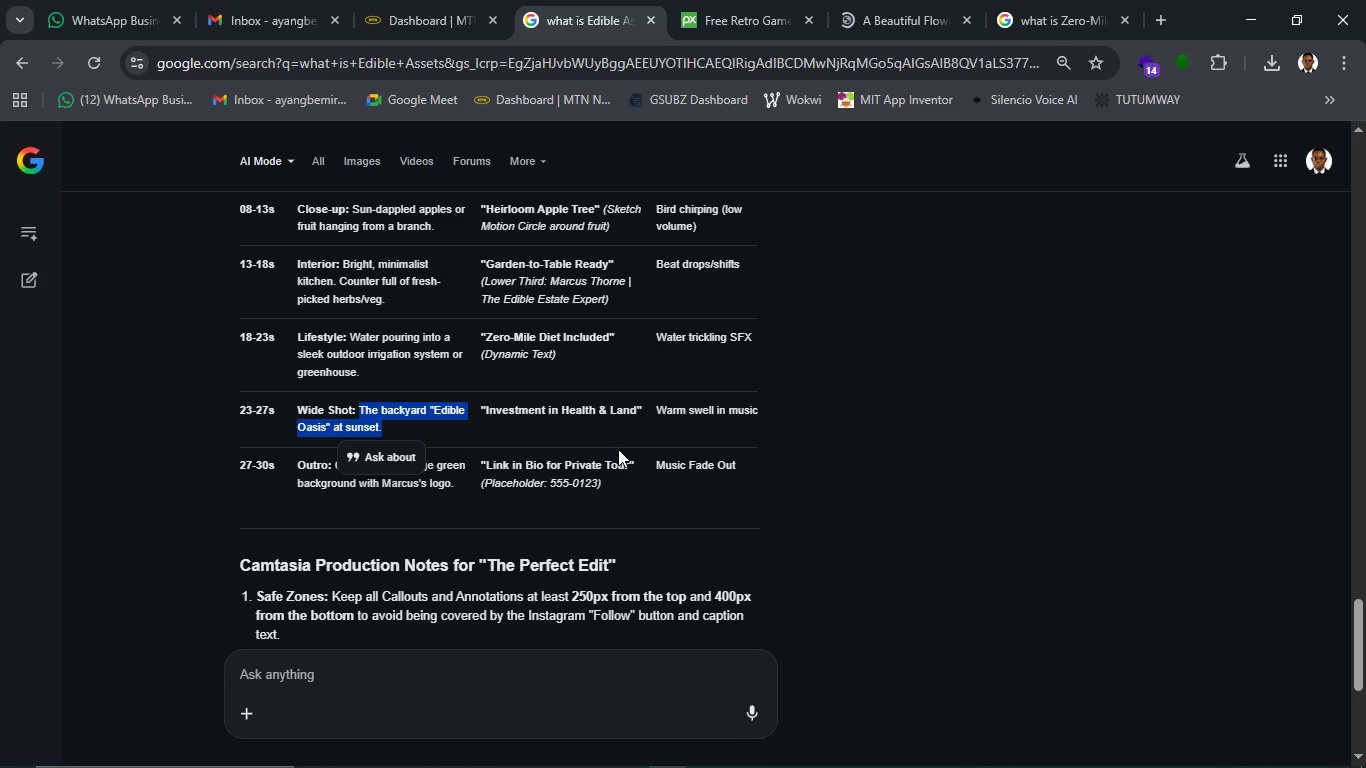 
wait(5.72)
 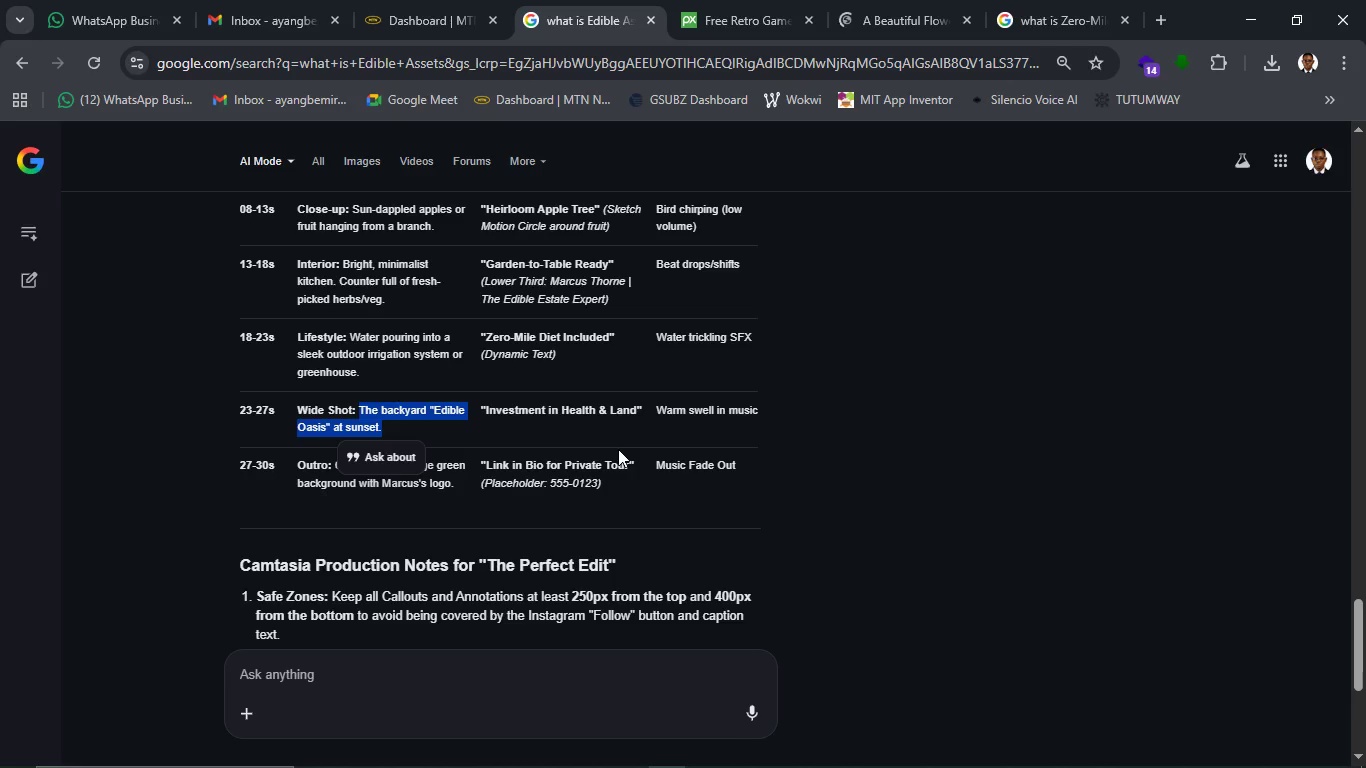 
left_click([877, 526])
 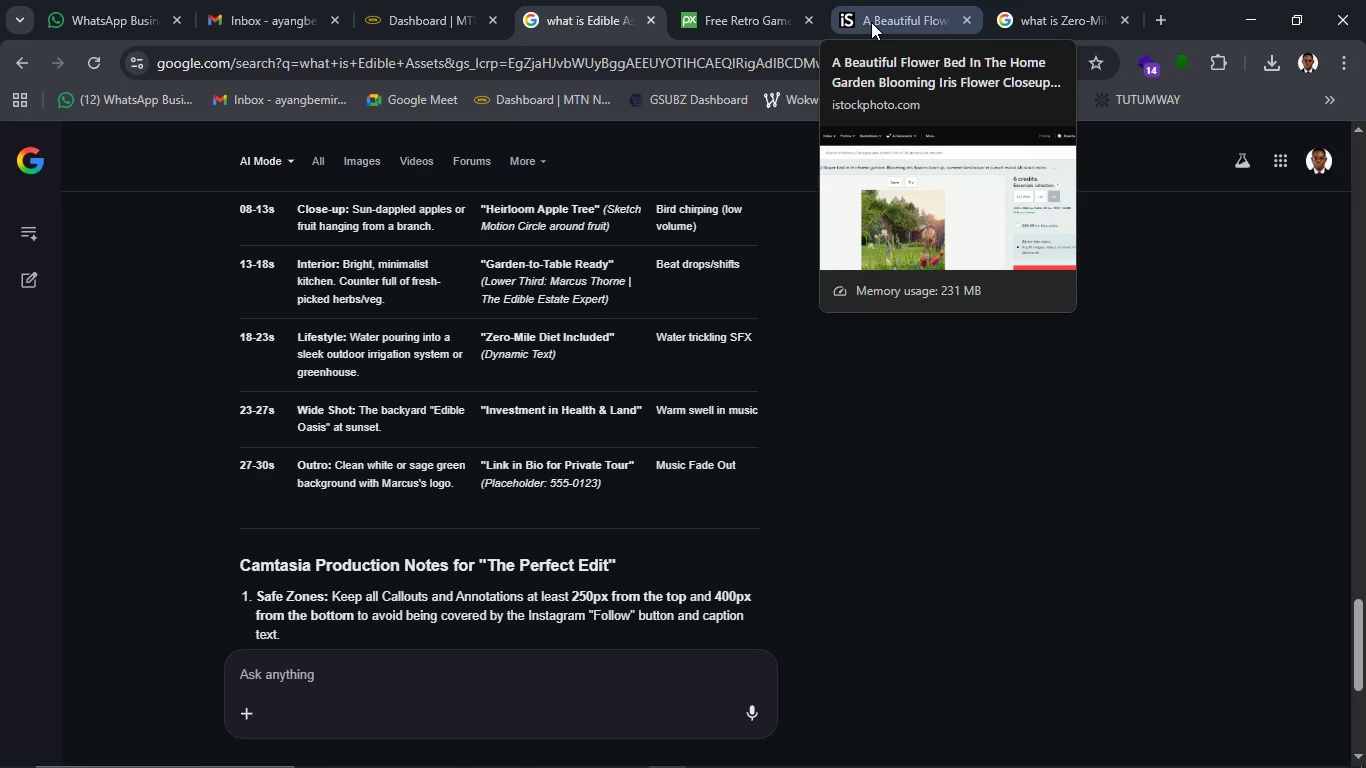 
wait(14.03)
 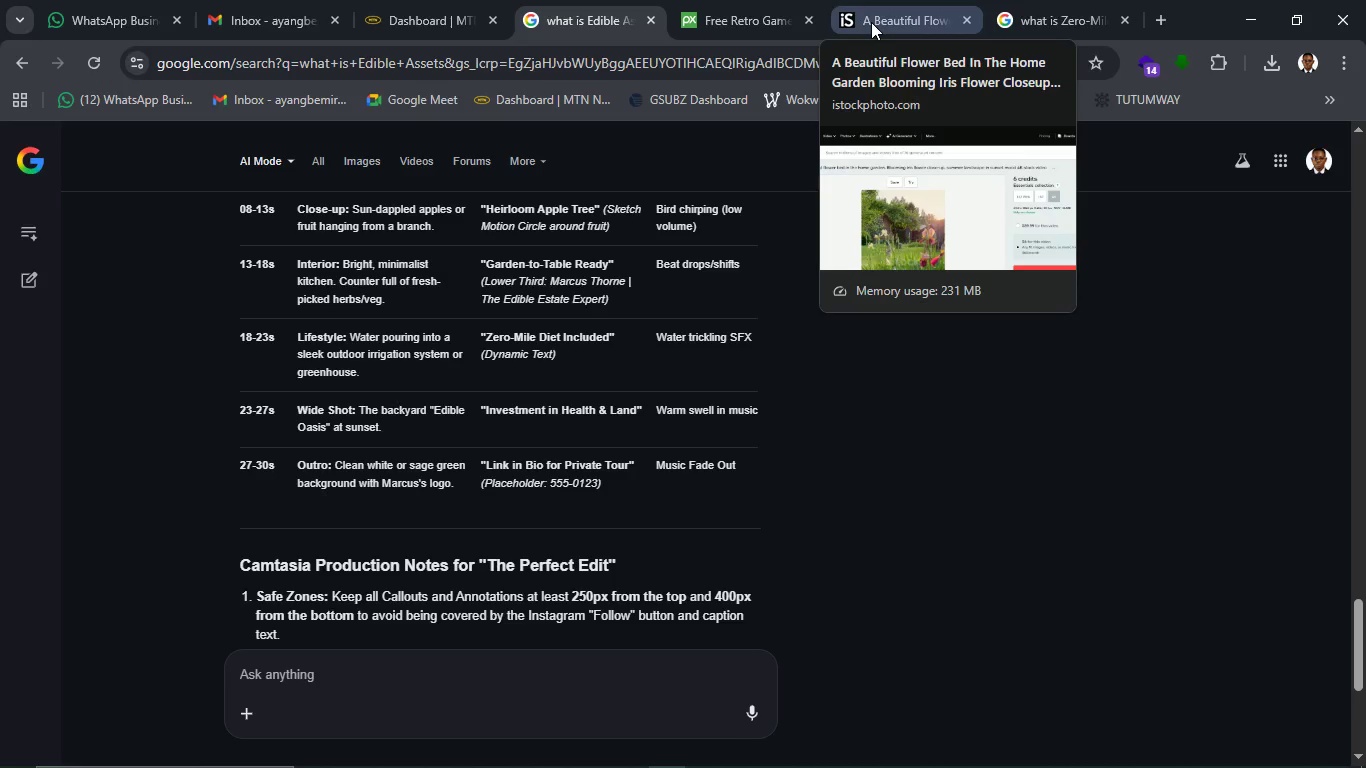 
left_click([871, 22])
 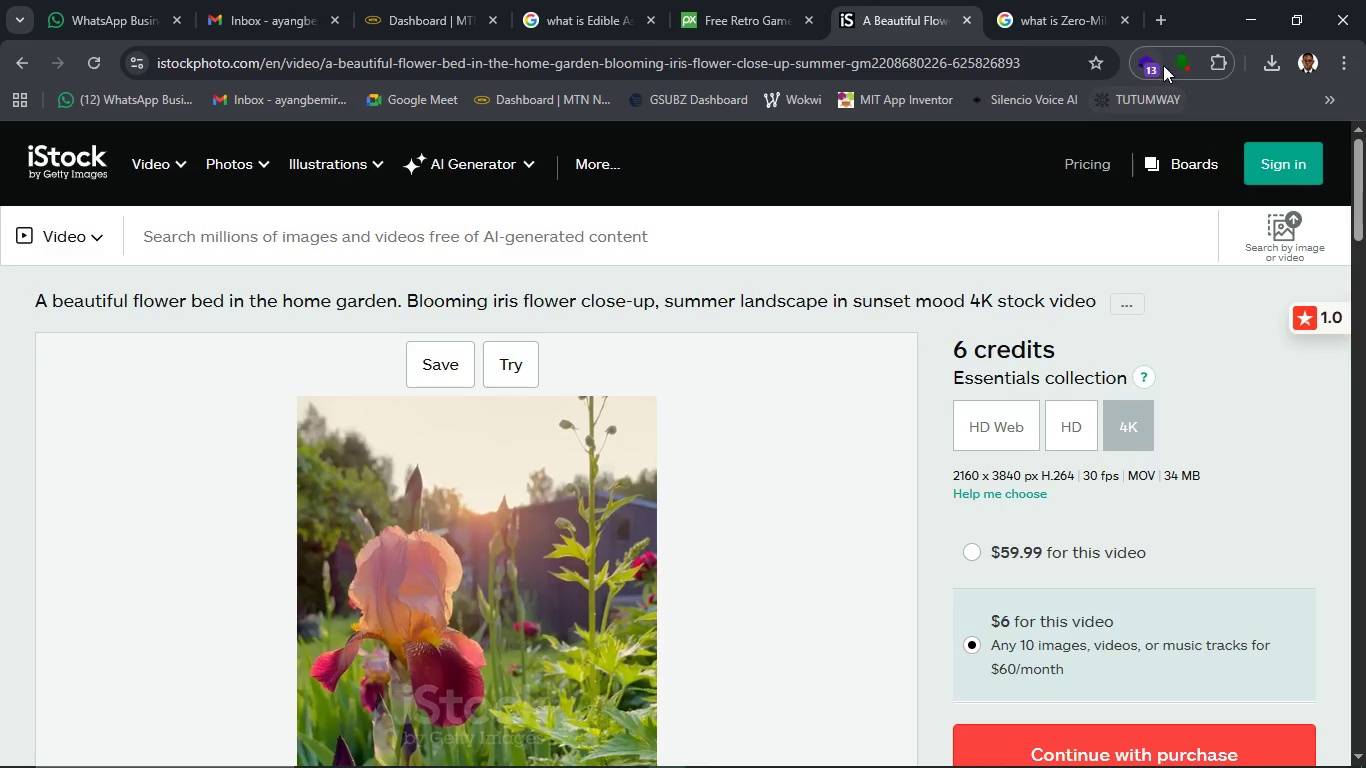 
left_click([1190, 65])
 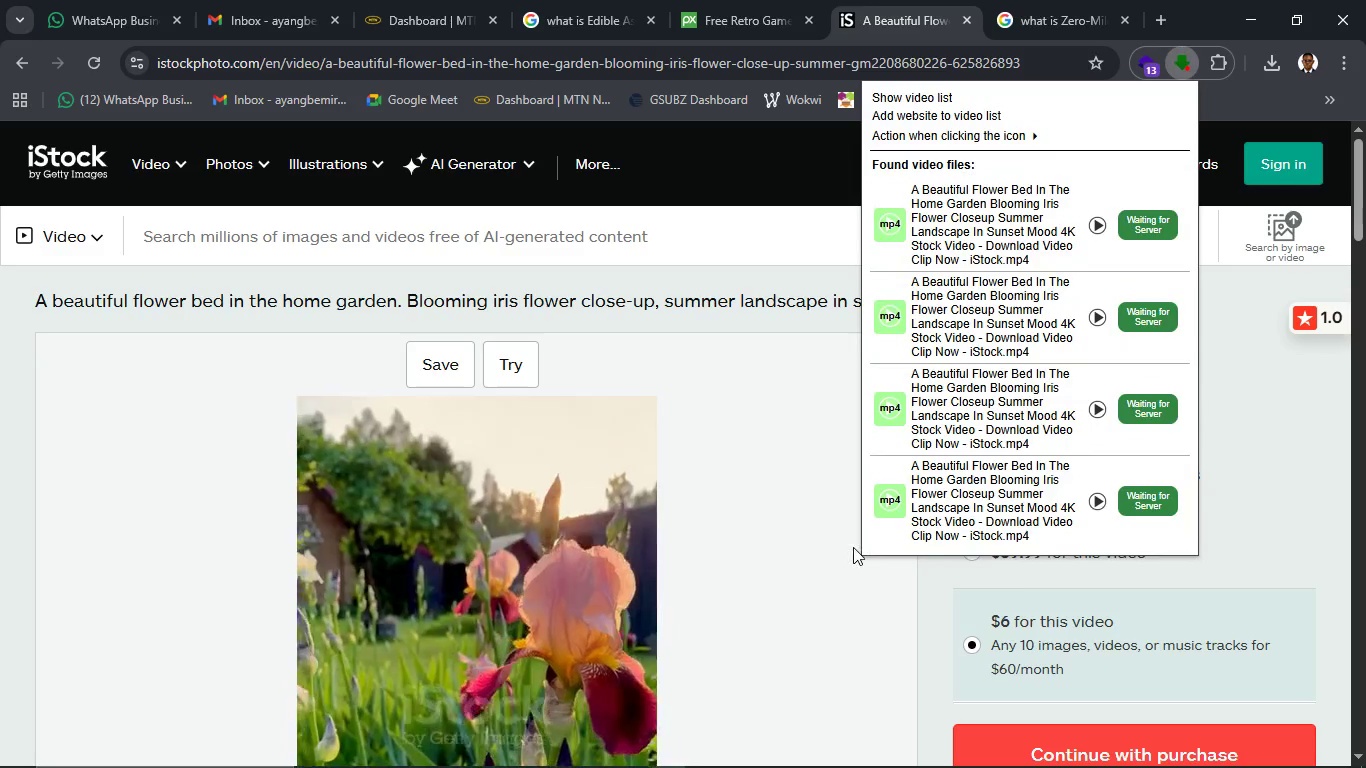 
wait(8.06)
 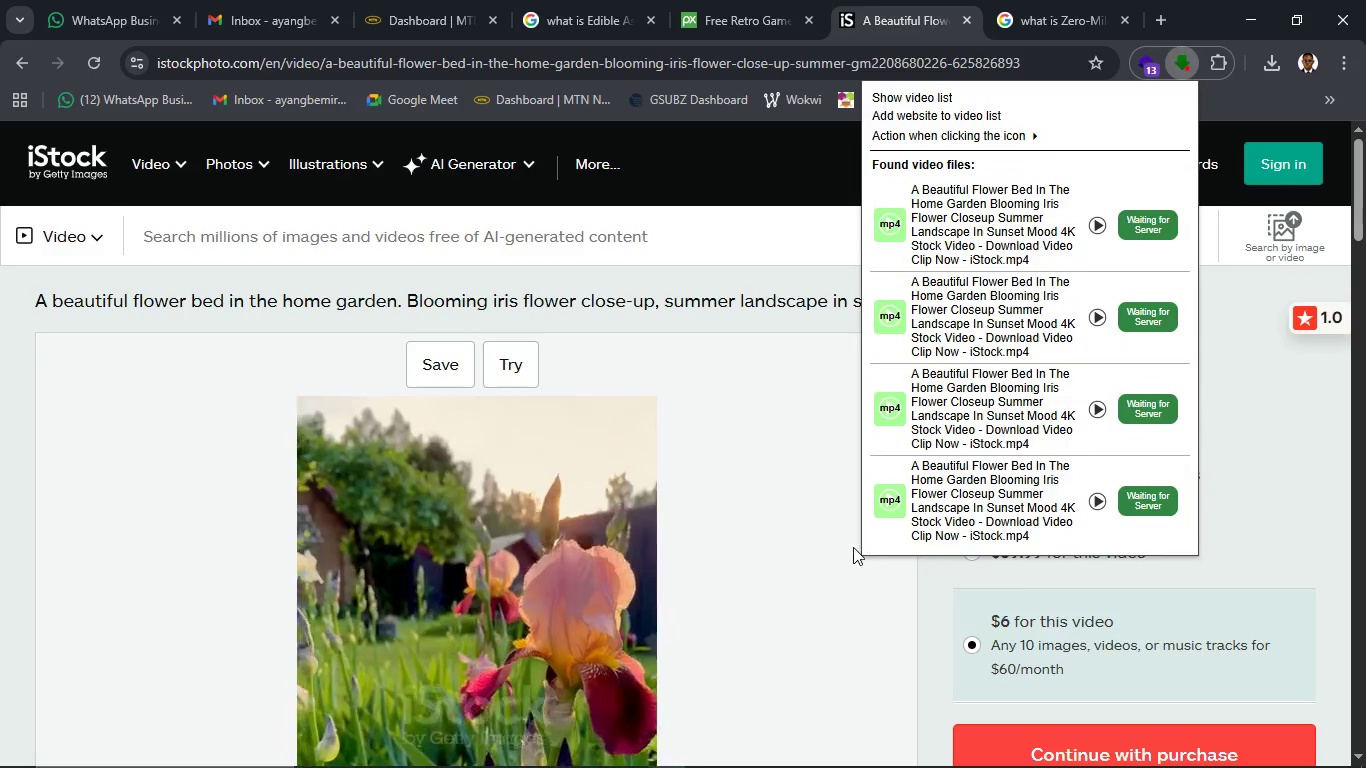 
left_click([1153, 229])
 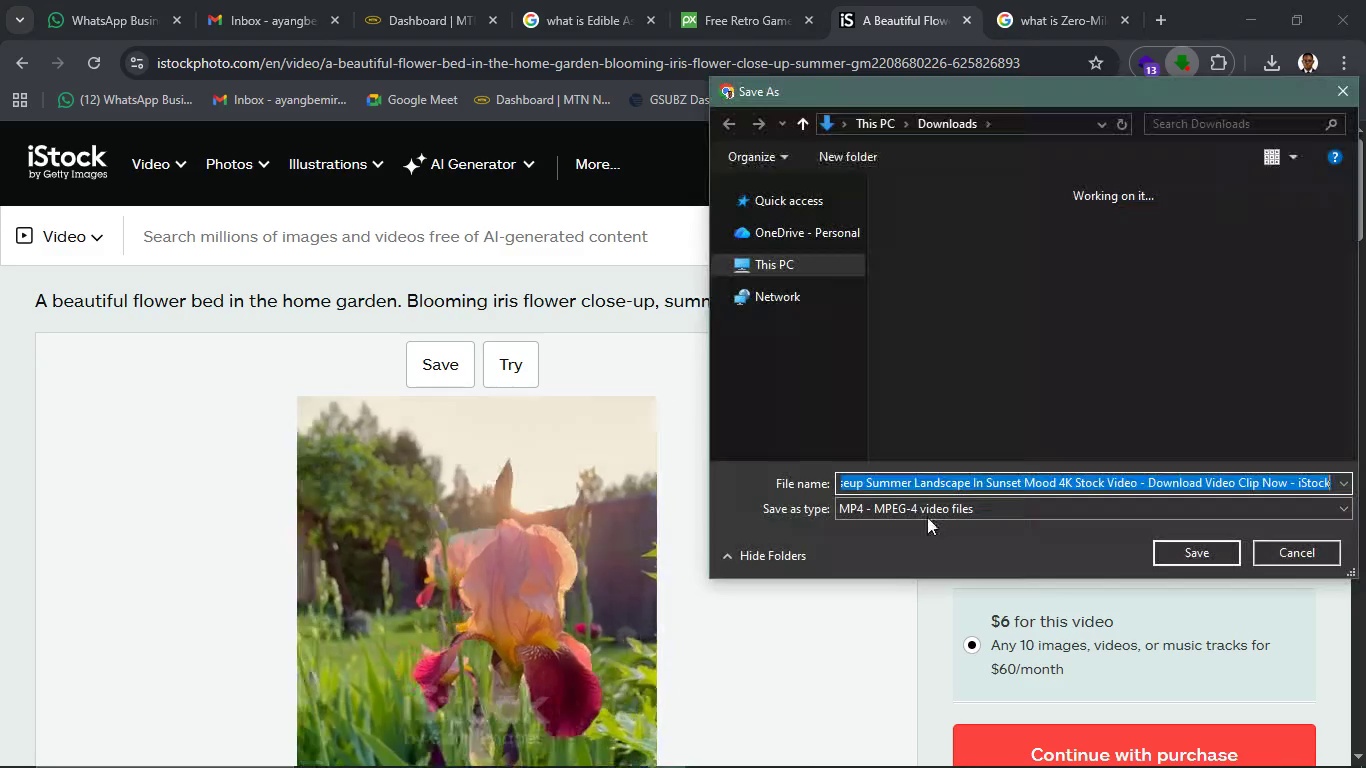 
wait(6.73)
 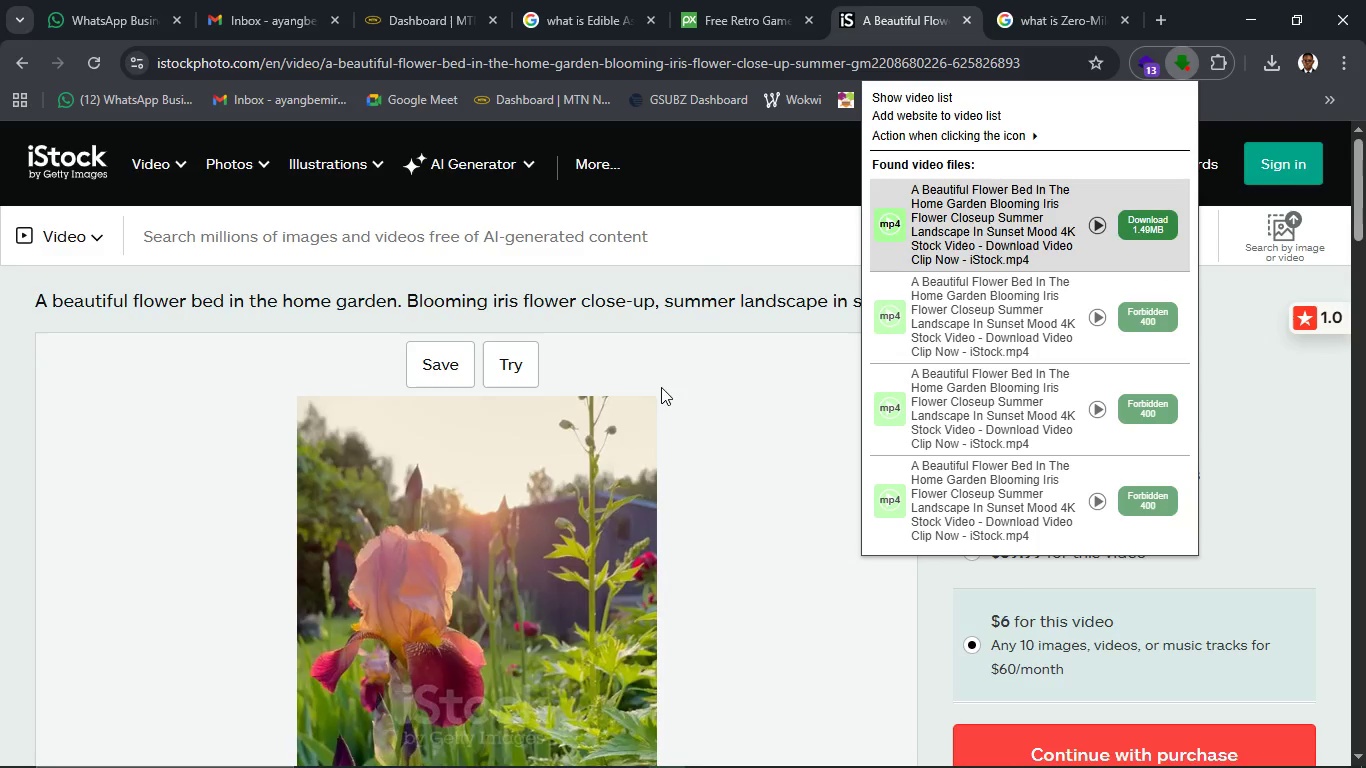 
left_click([1217, 552])
 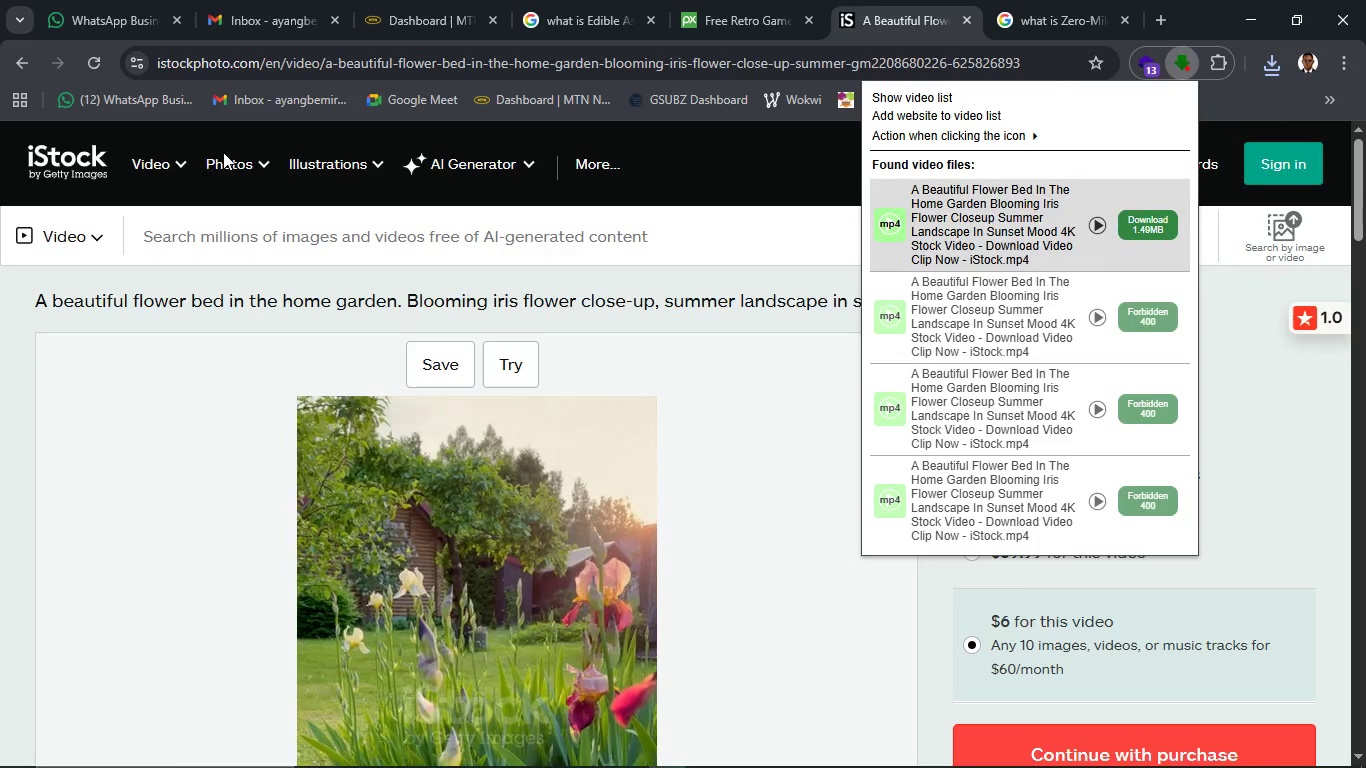 
wait(41.2)
 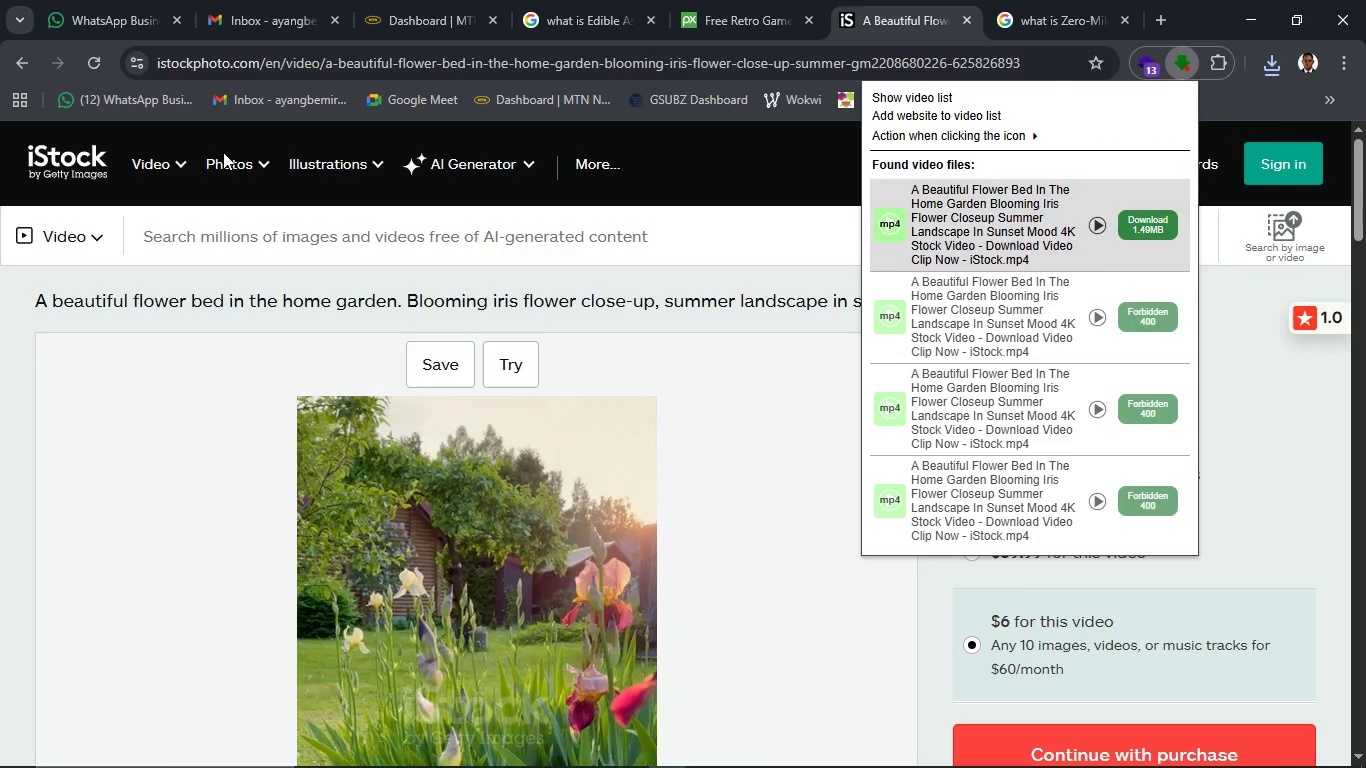 
left_click([1347, 454])
 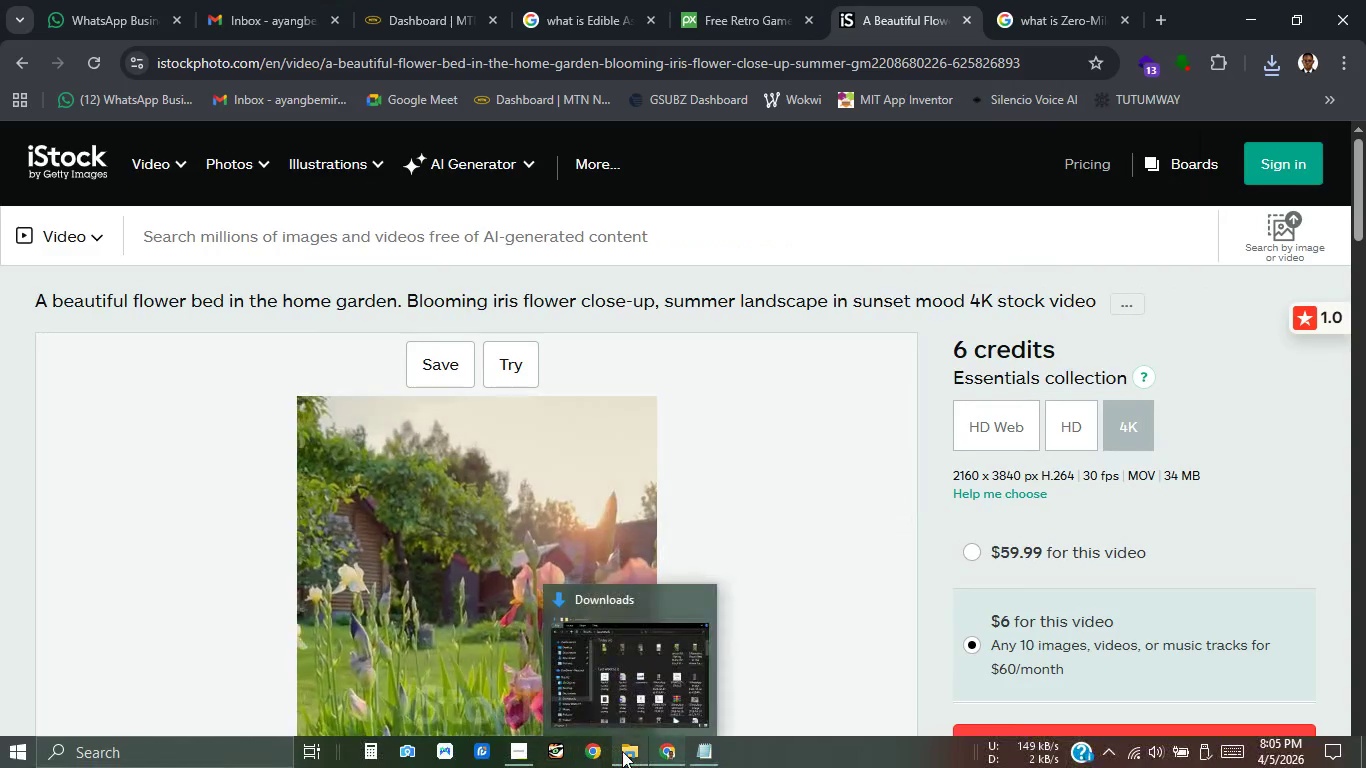 
mouse_move([640, 756])
 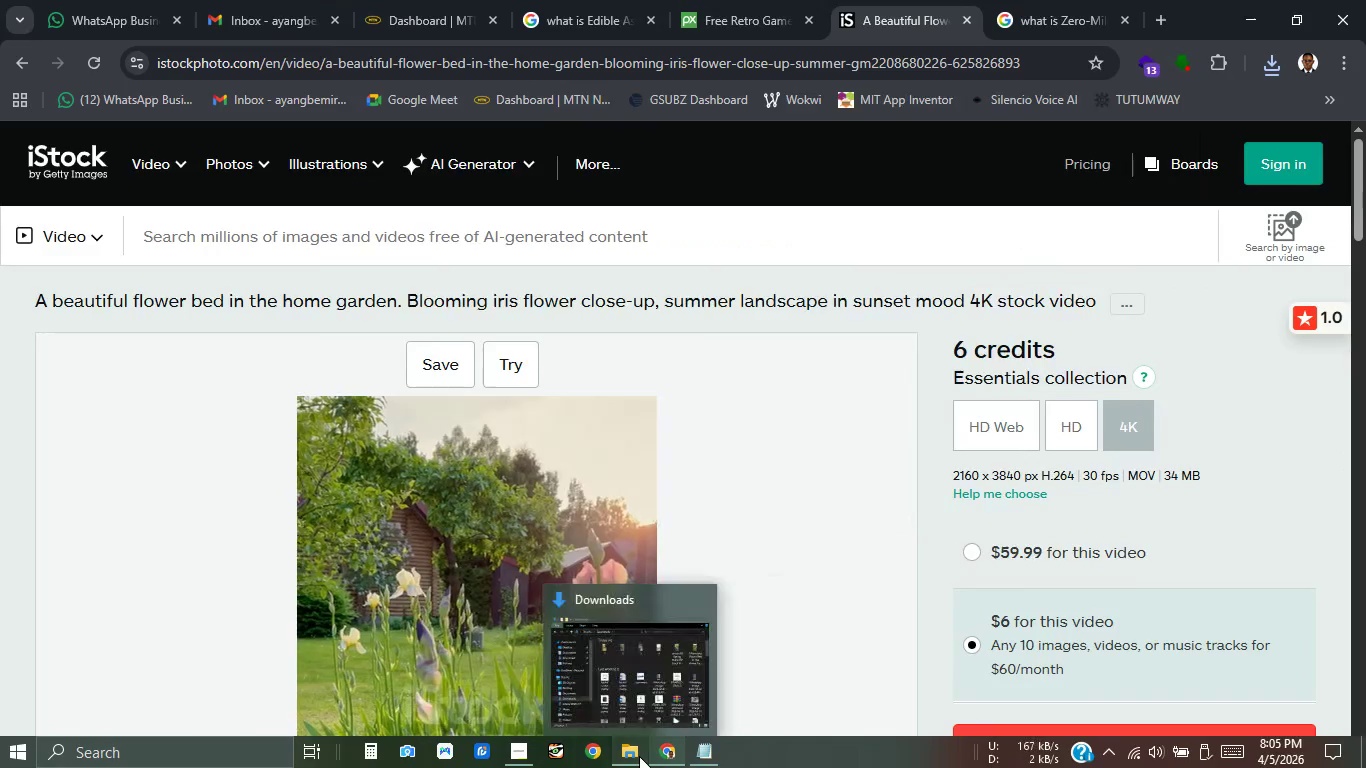 
left_click([639, 756])
 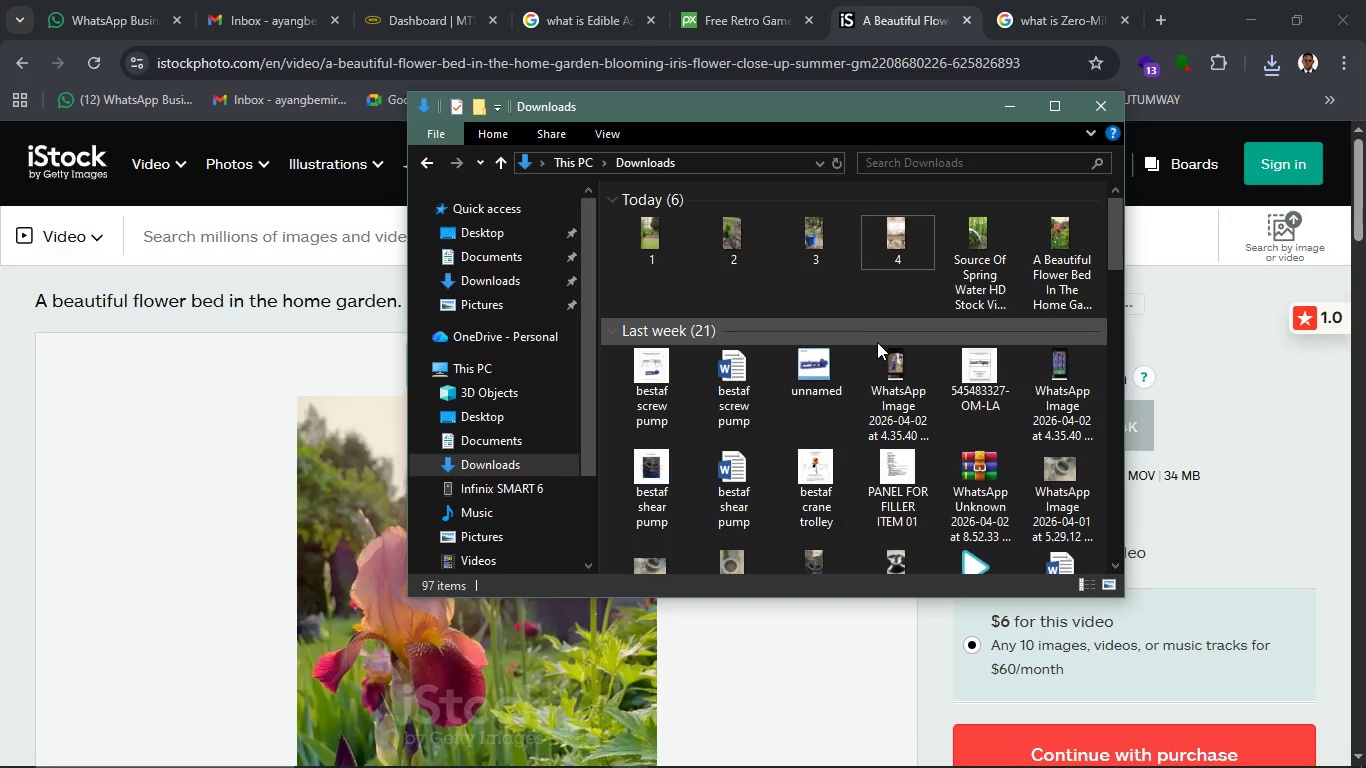 
left_click([950, 274])
 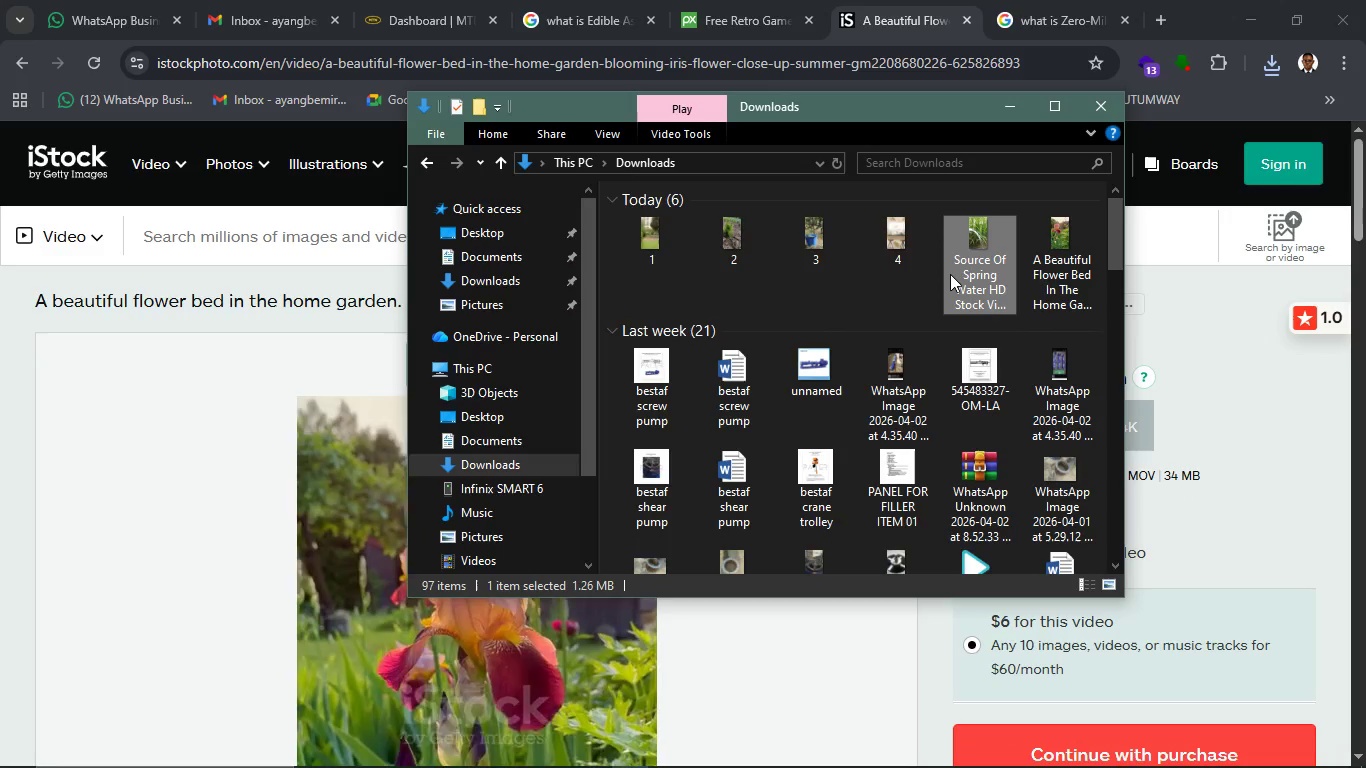 
key(F4)
 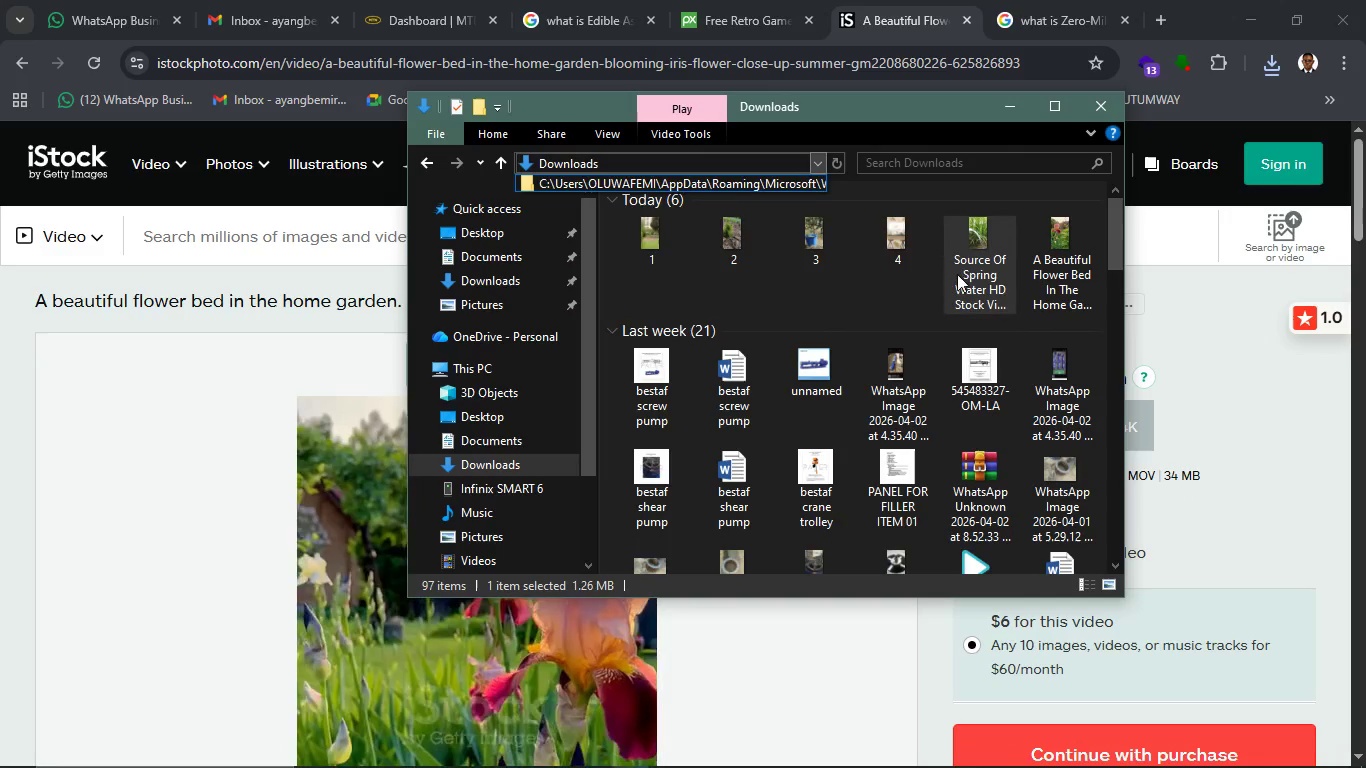 
left_click([978, 266])
 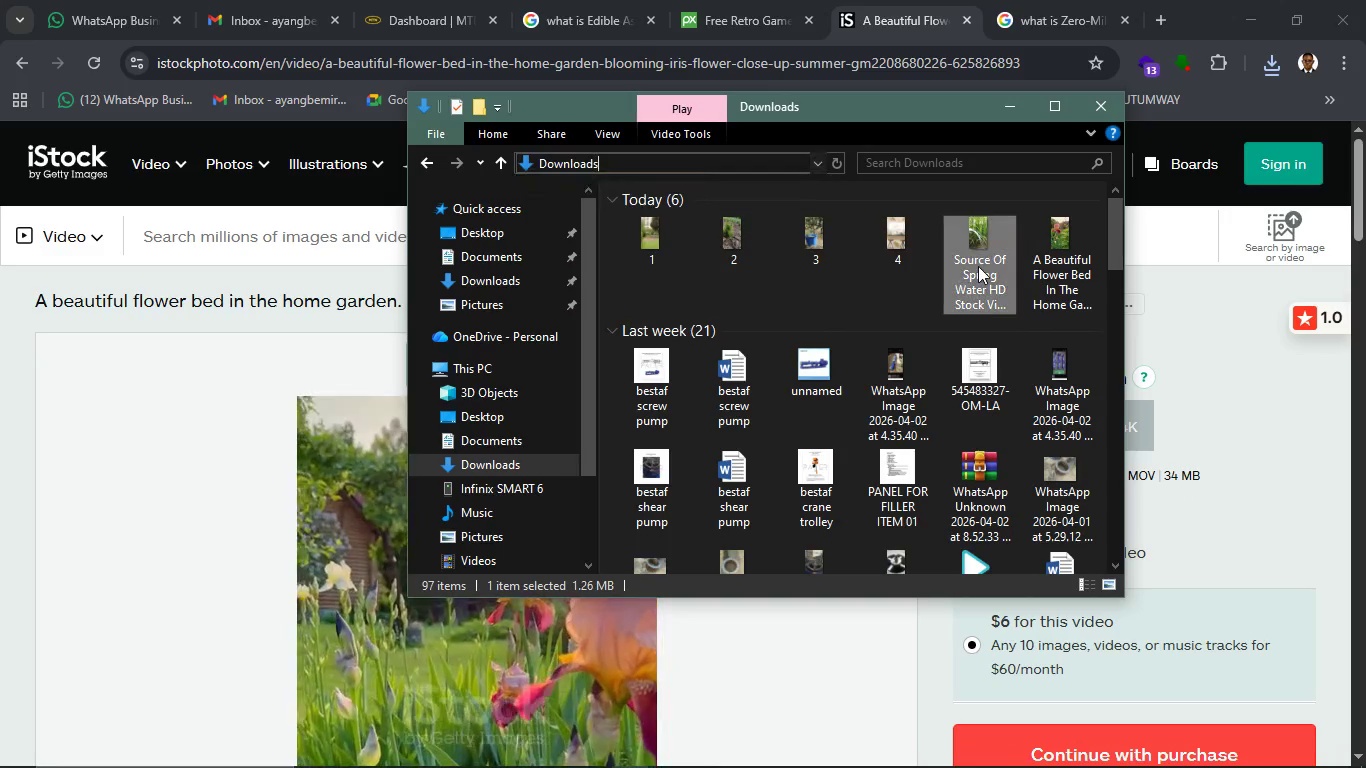 
key(F2)
 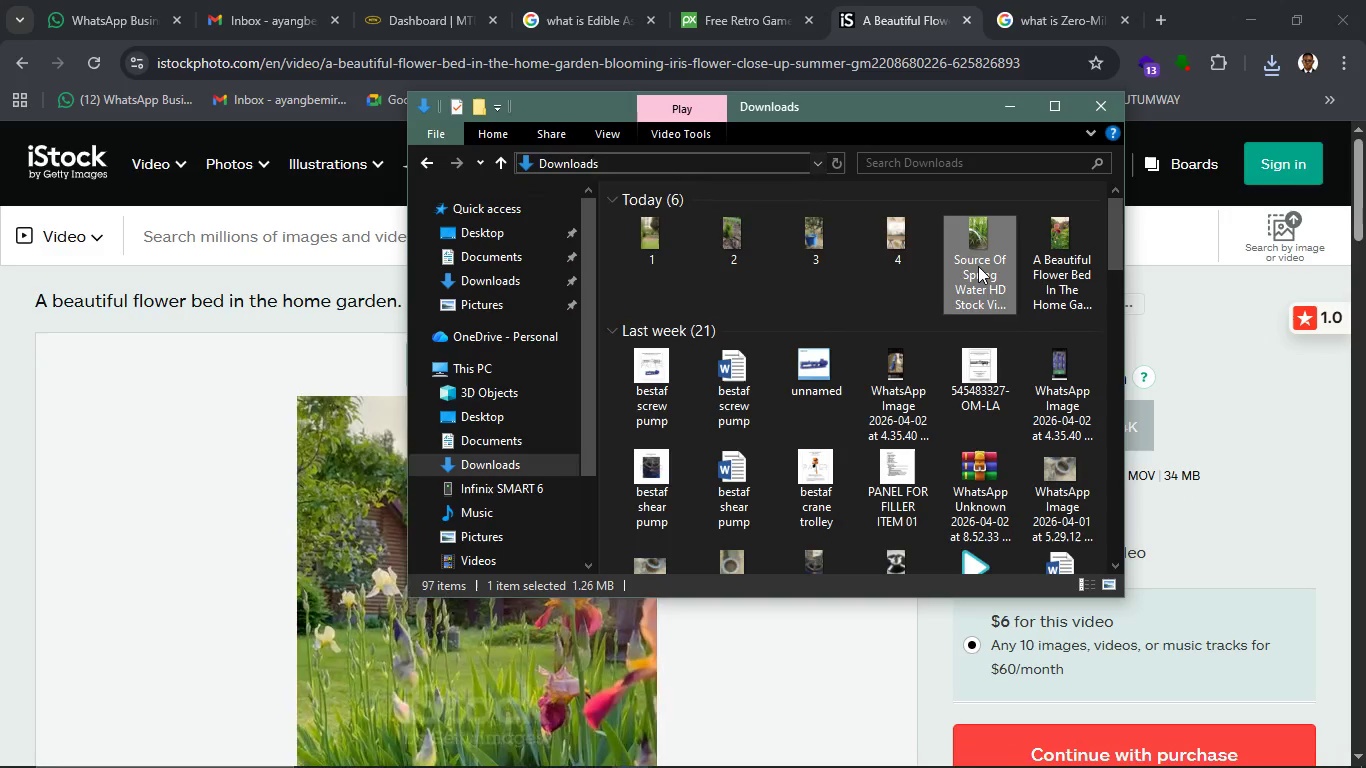 
left_click([978, 266])
 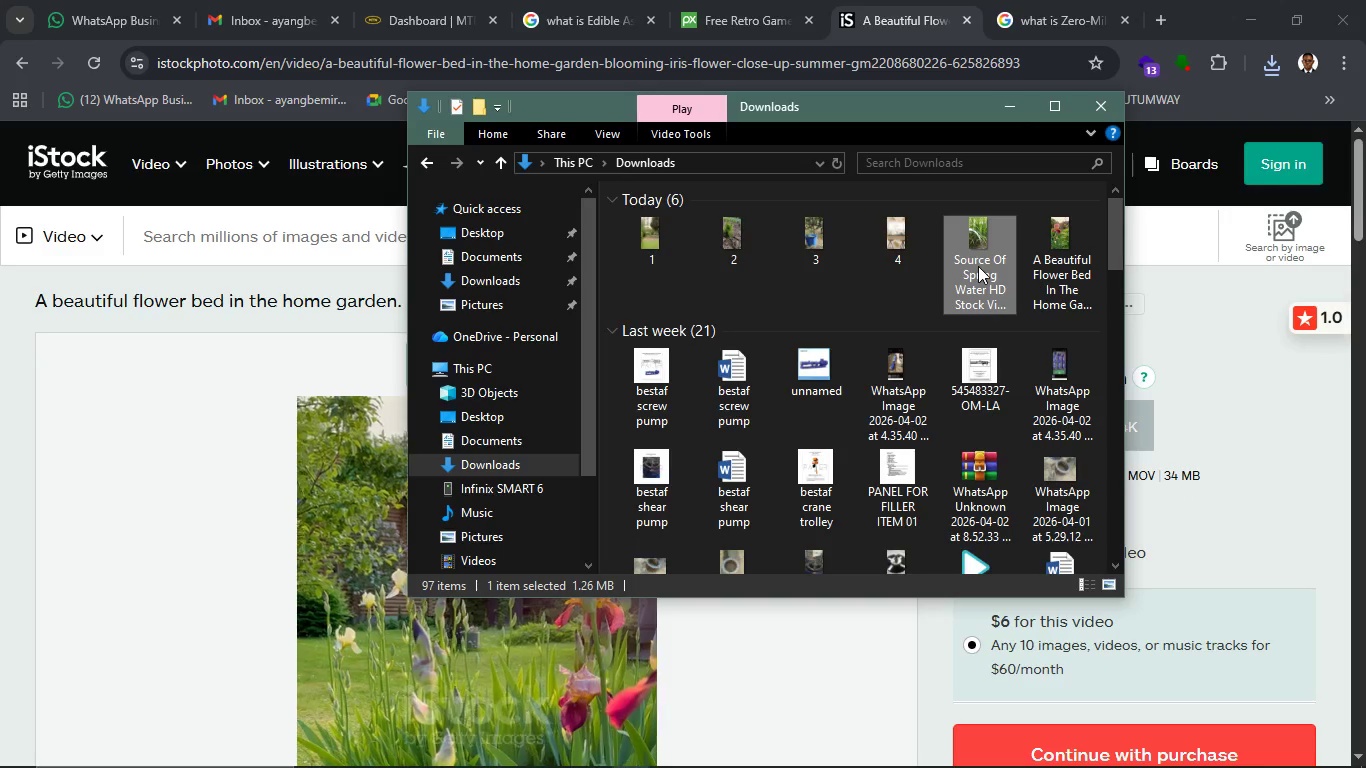 
key(F2)
 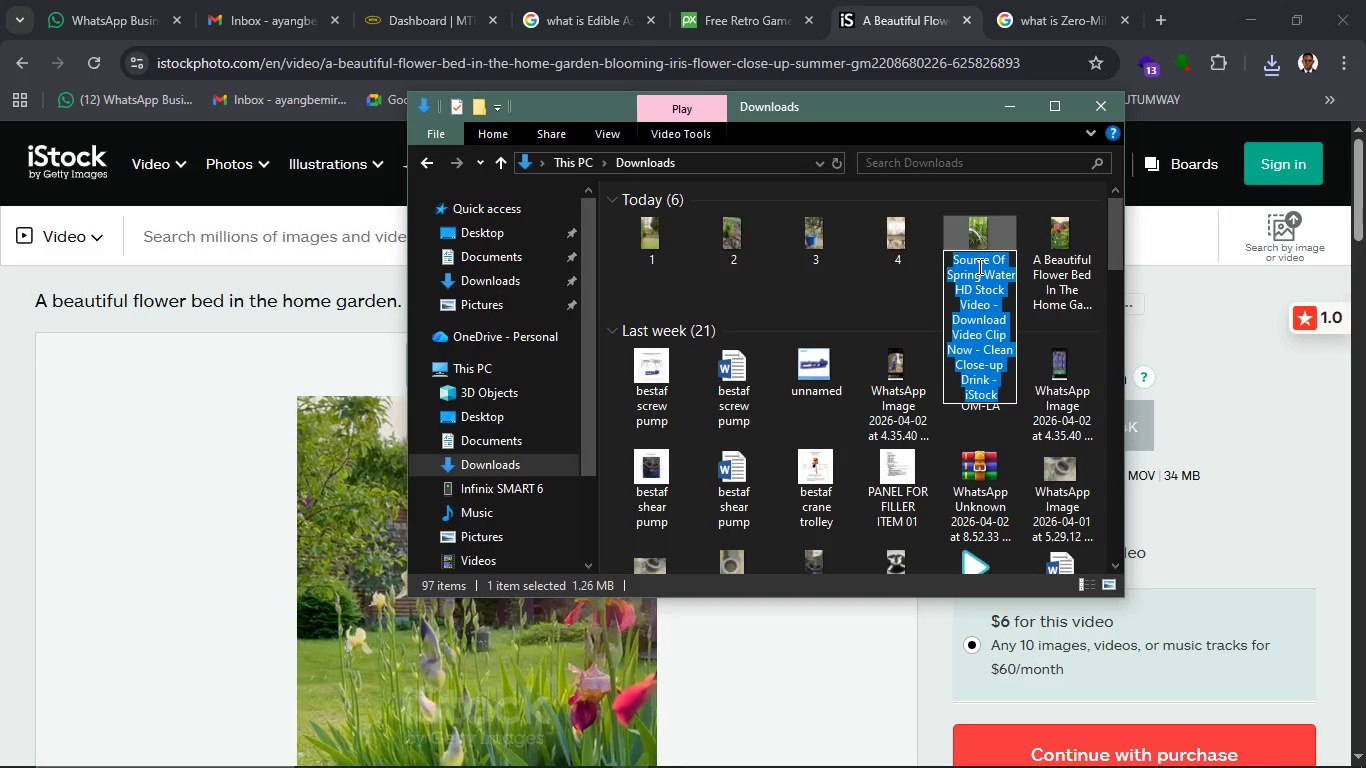 
key(5)
 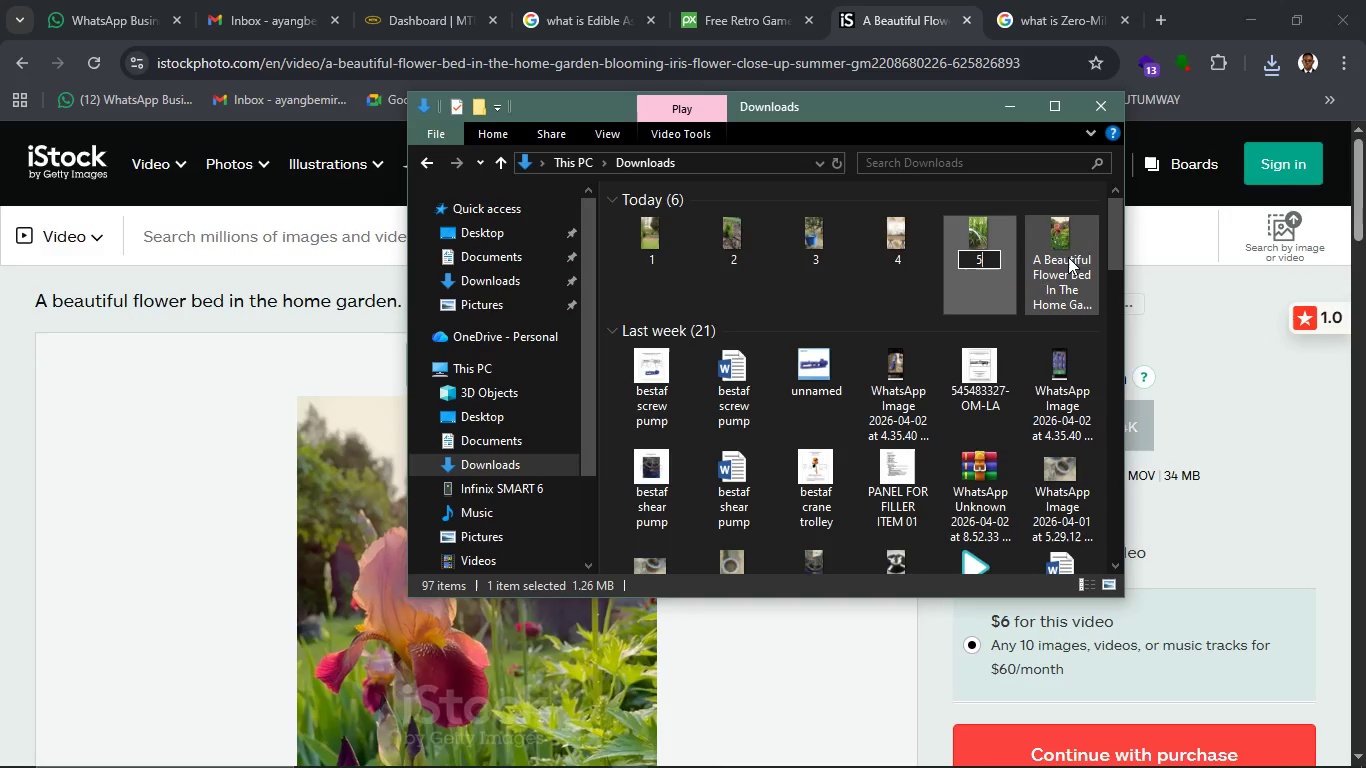 
left_click([1068, 257])
 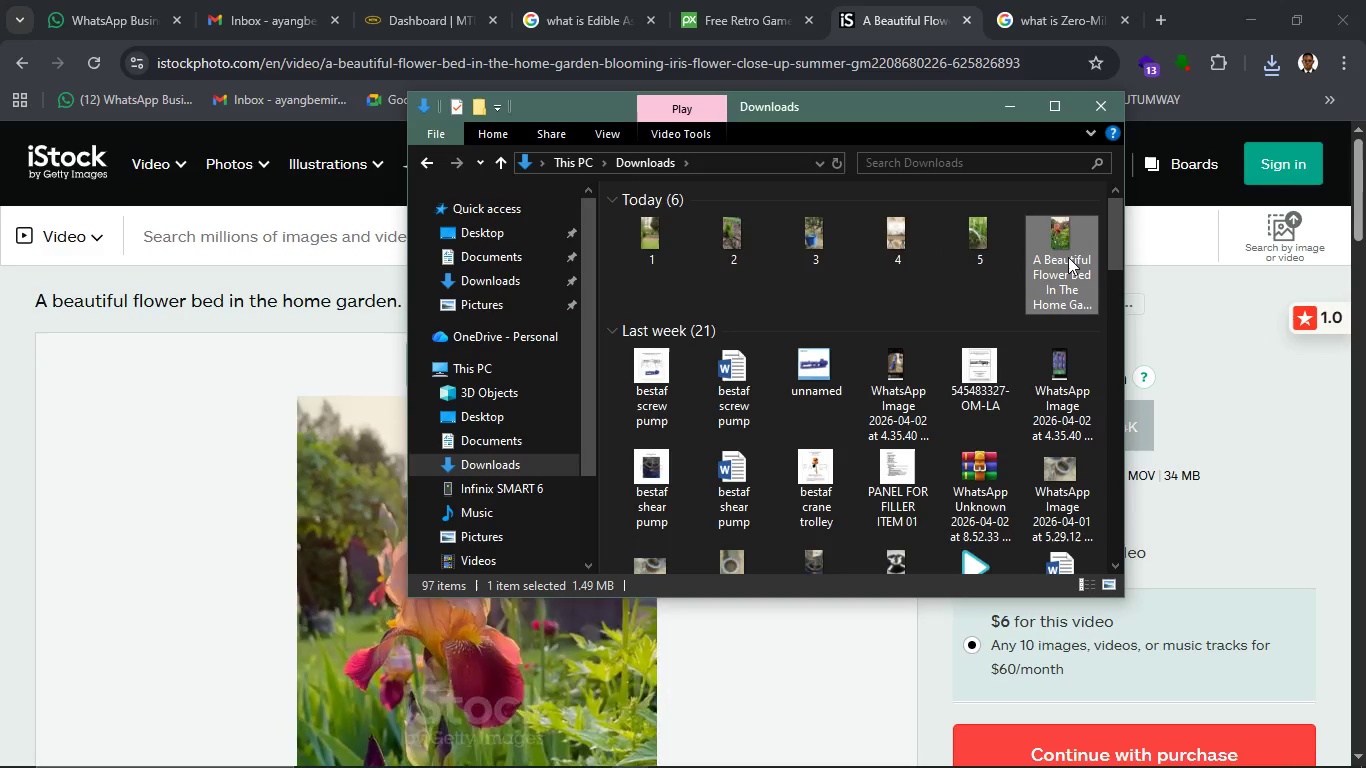 
key(F2)
 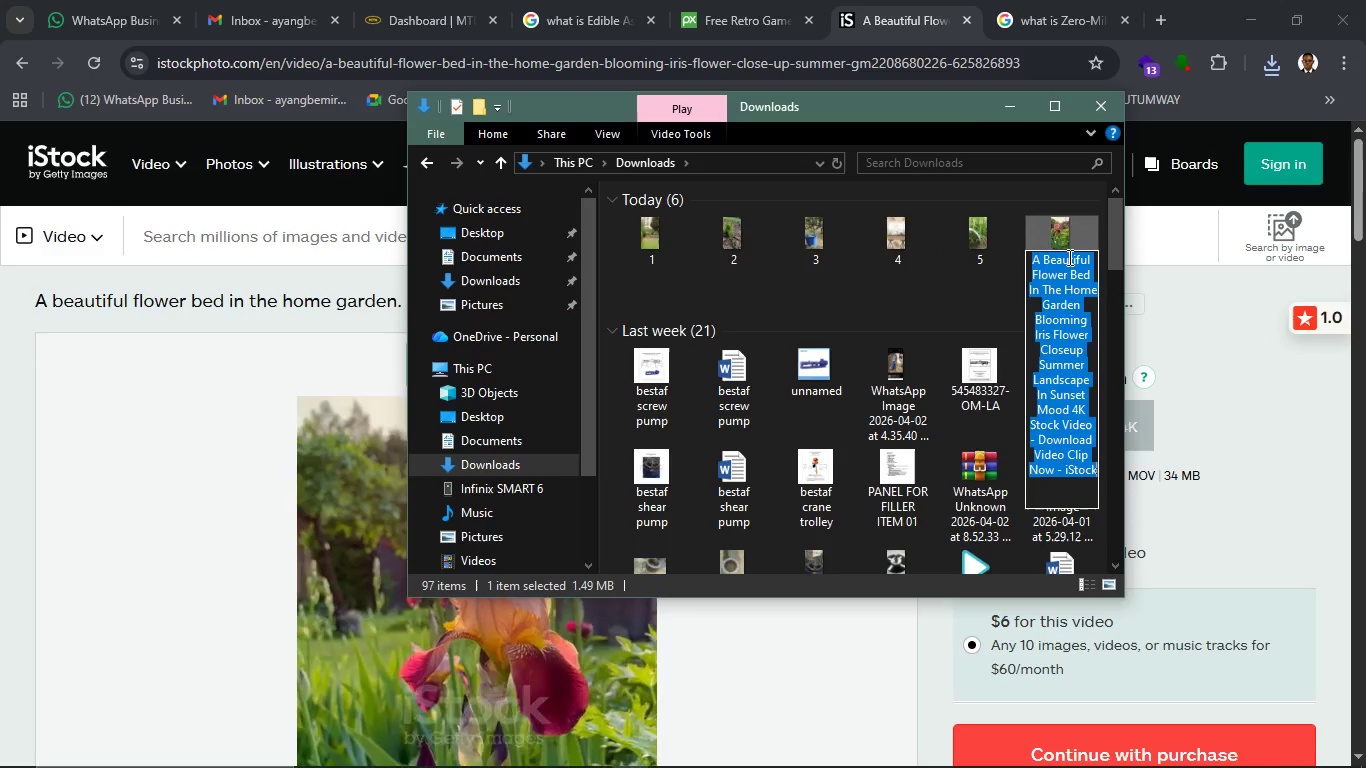 
key(6)
 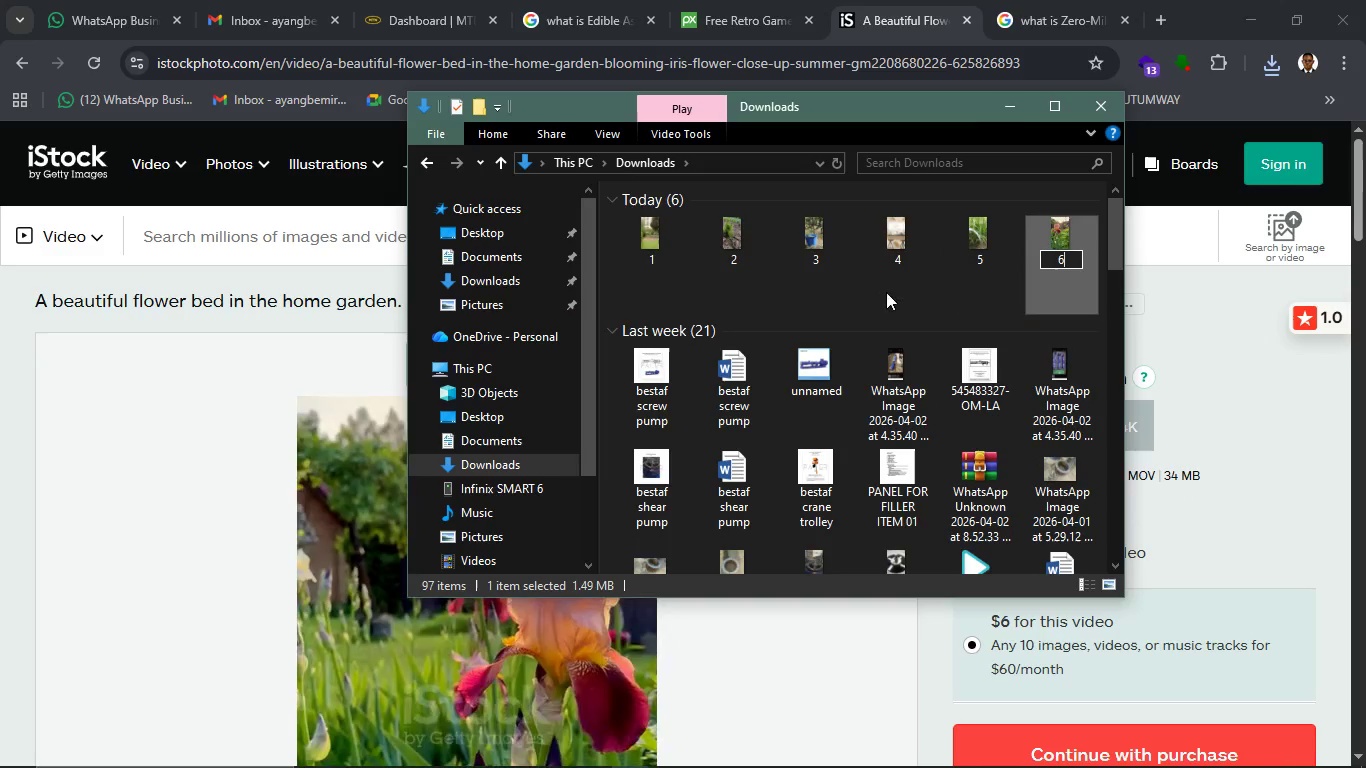 
left_click([888, 292])
 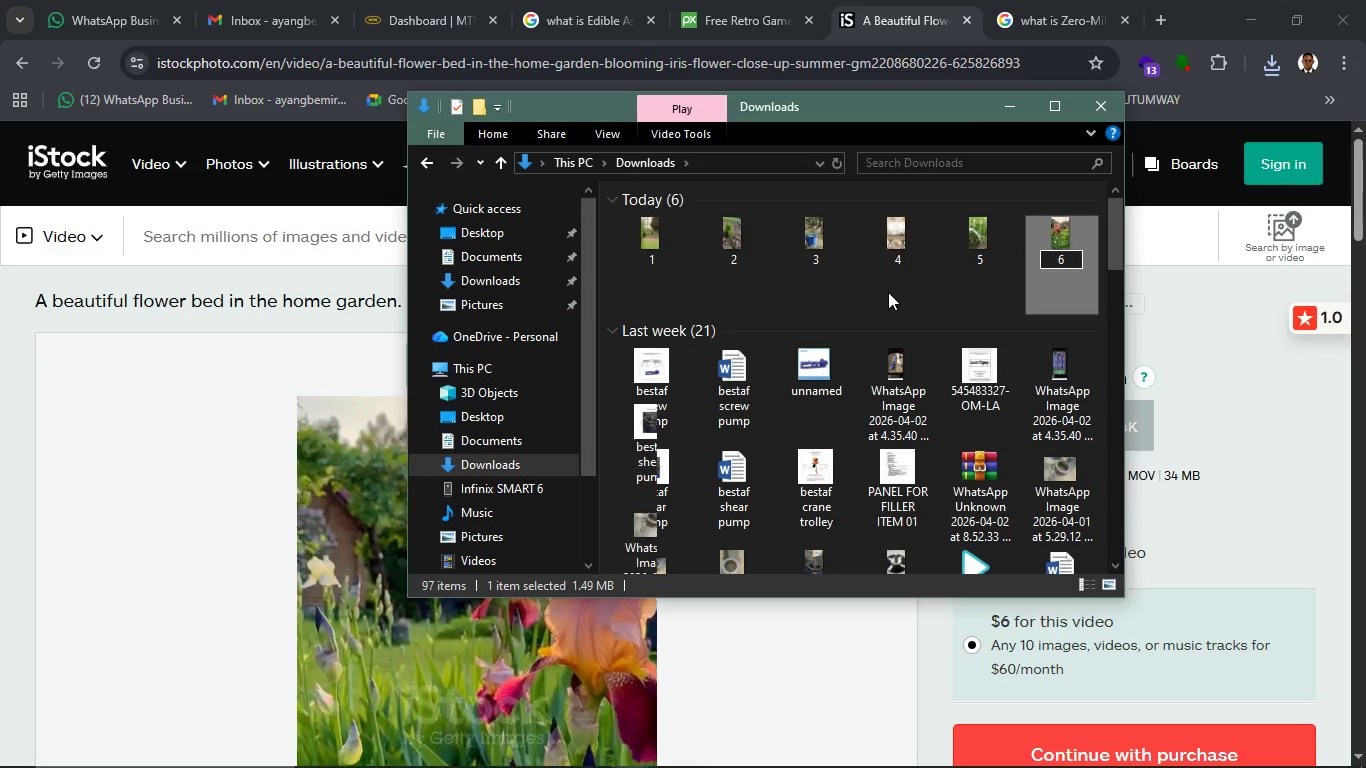 
key(Control+R)
 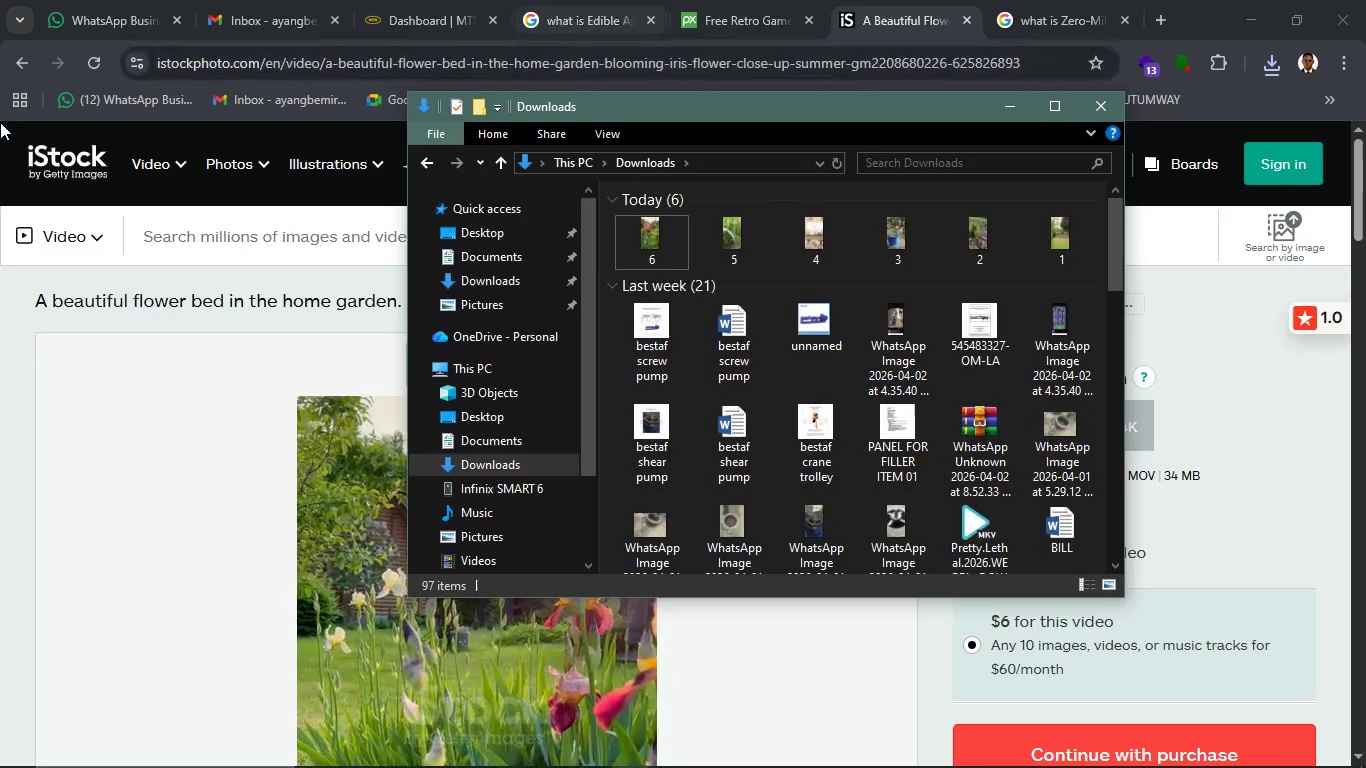 
left_click([12, 69])
 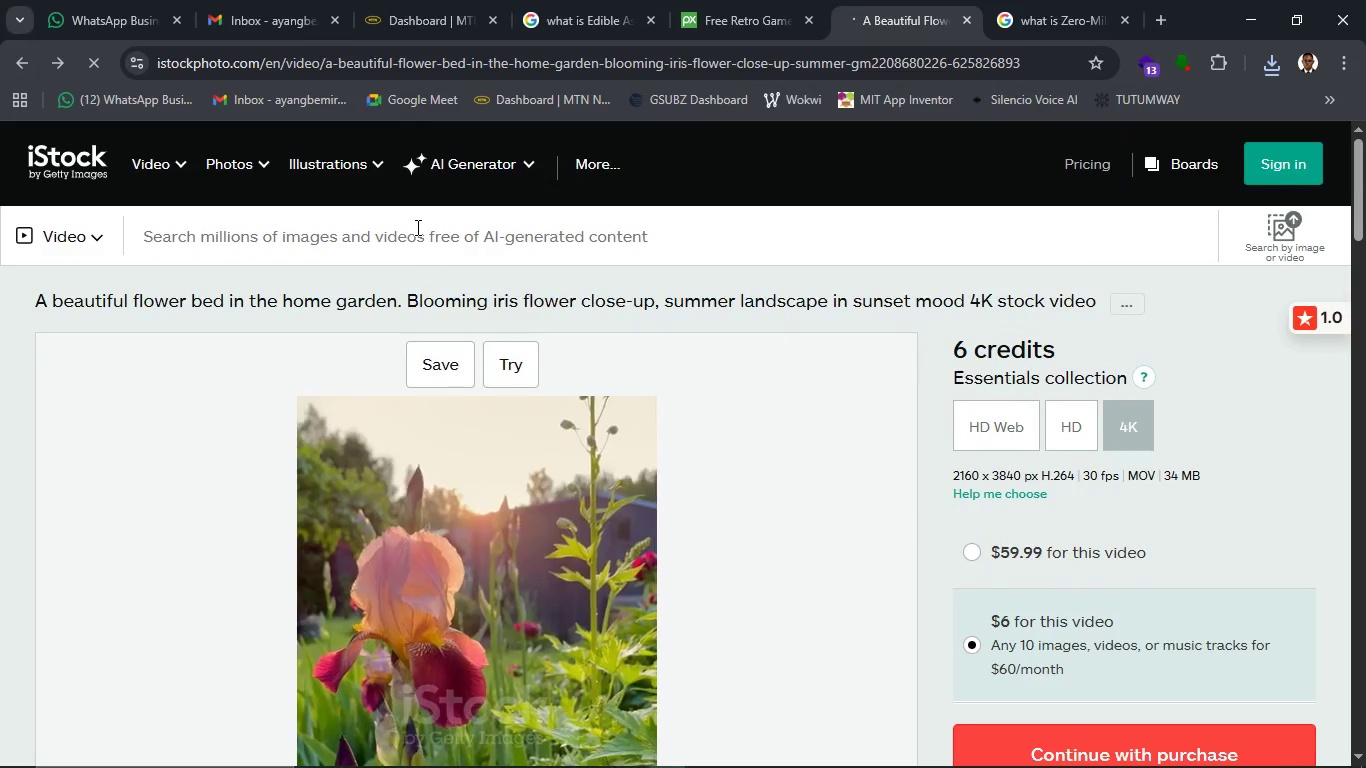 
mouse_move([483, 156])
 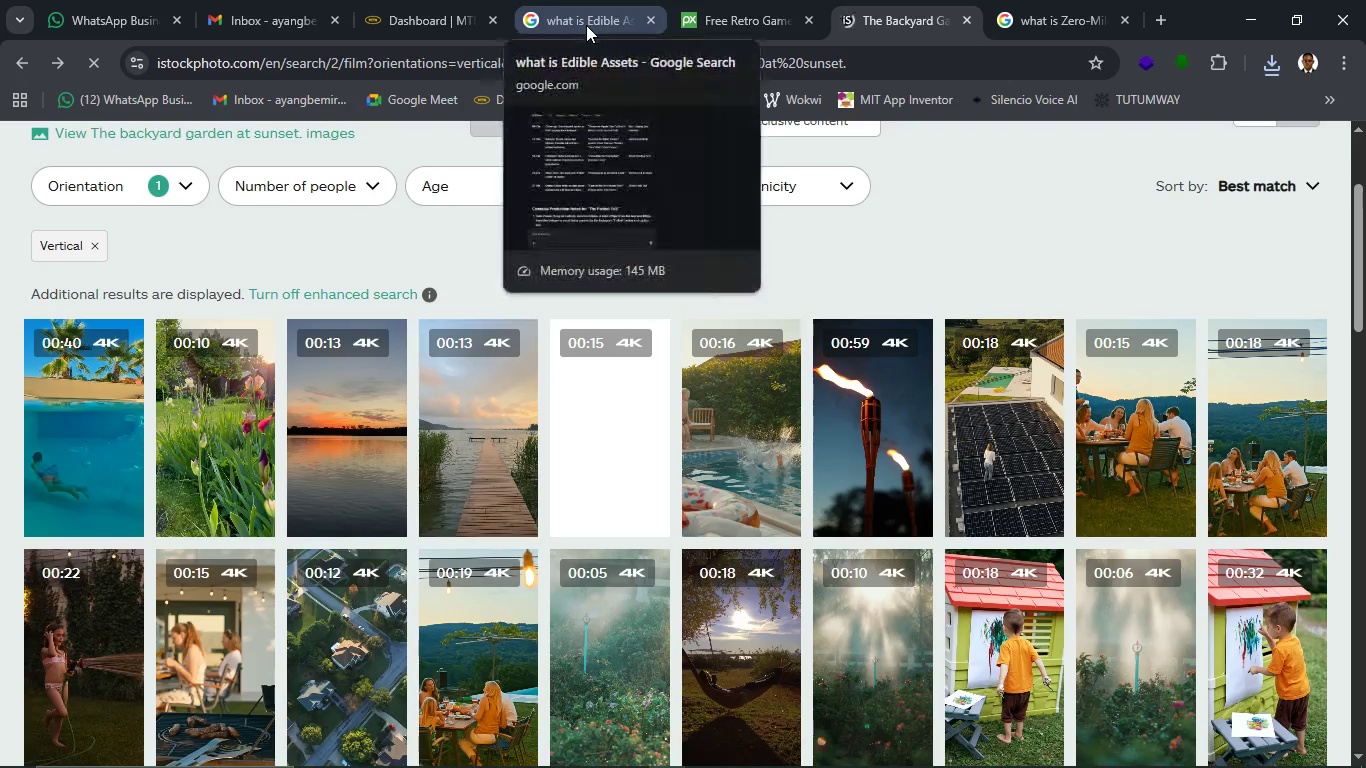 
left_click([586, 25])
 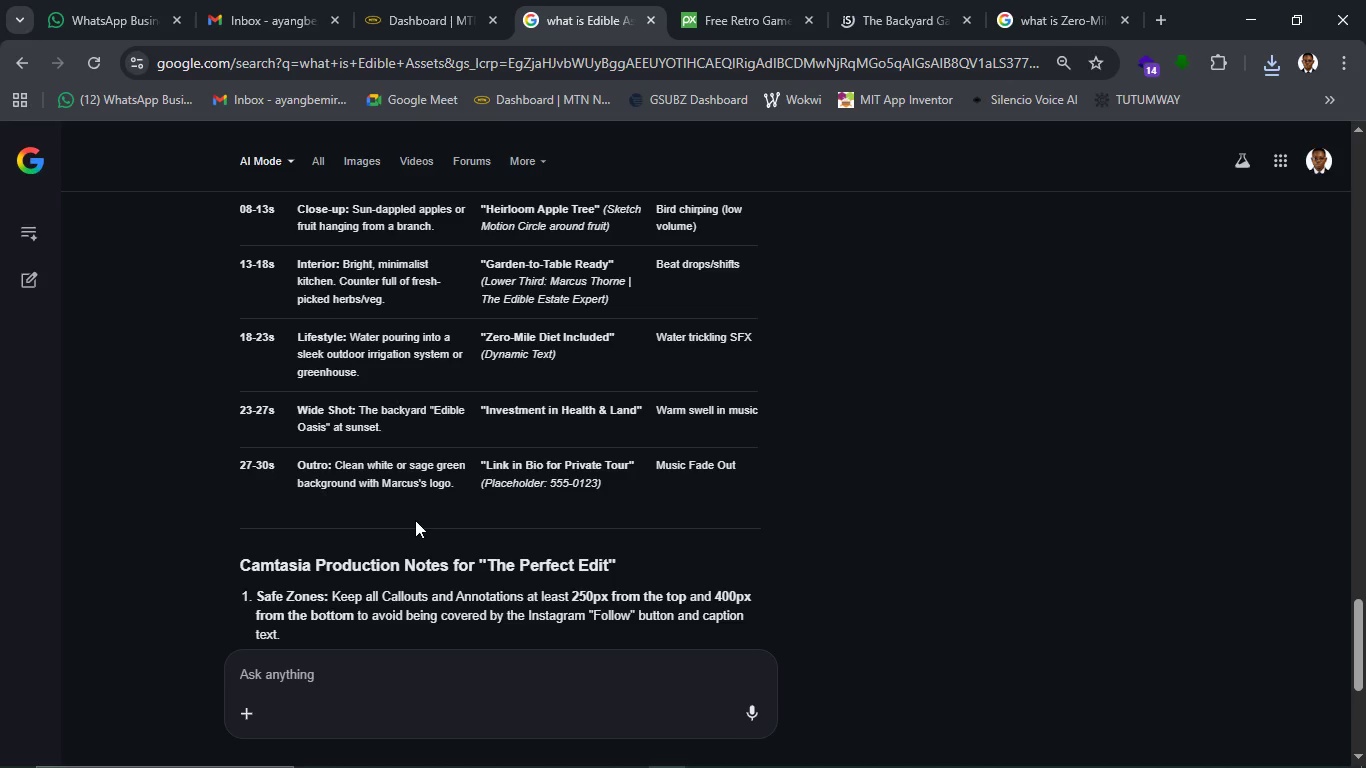 
wait(11.03)
 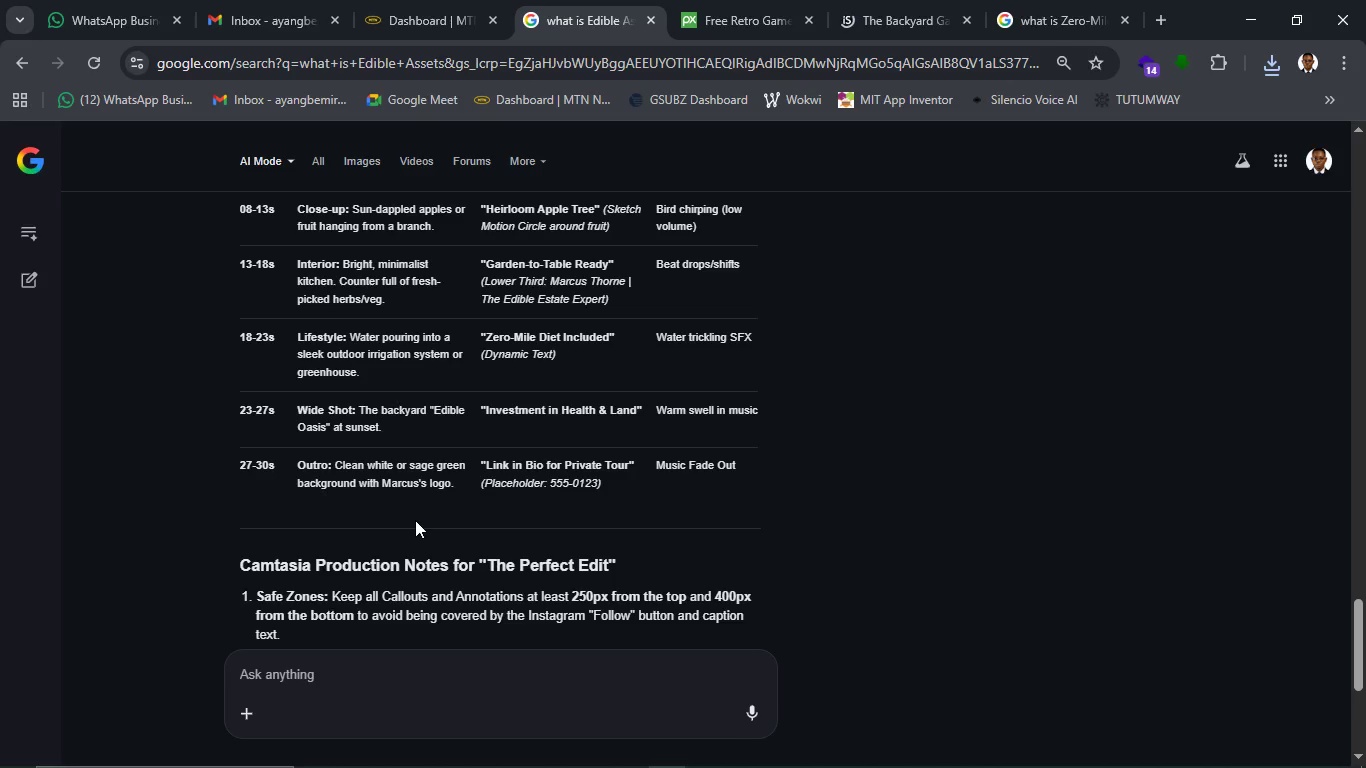 
left_click_drag(start_coordinate=[463, 488], to_coordinate=[296, 470])
 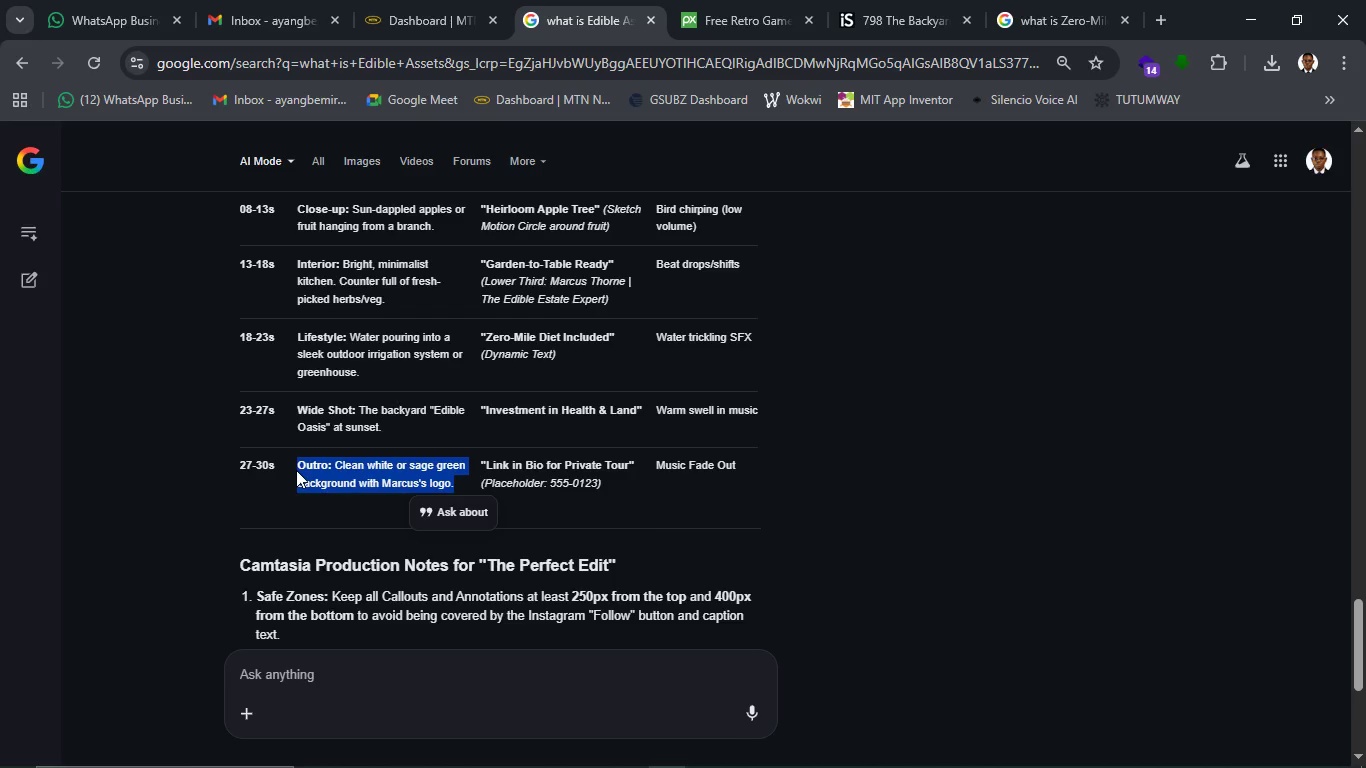 
key(Control+C)
 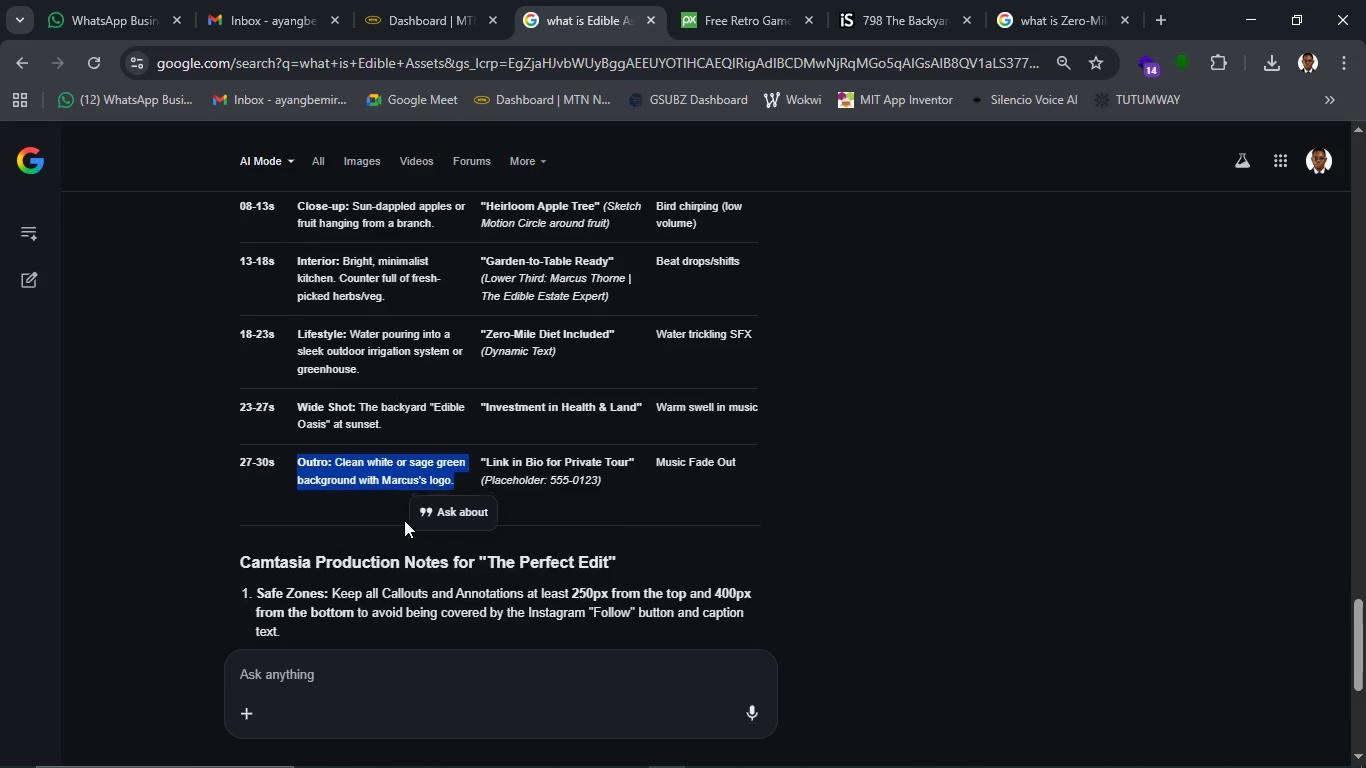 
scroll: coordinate [405, 522], scroll_direction: down, amount: 3.0
 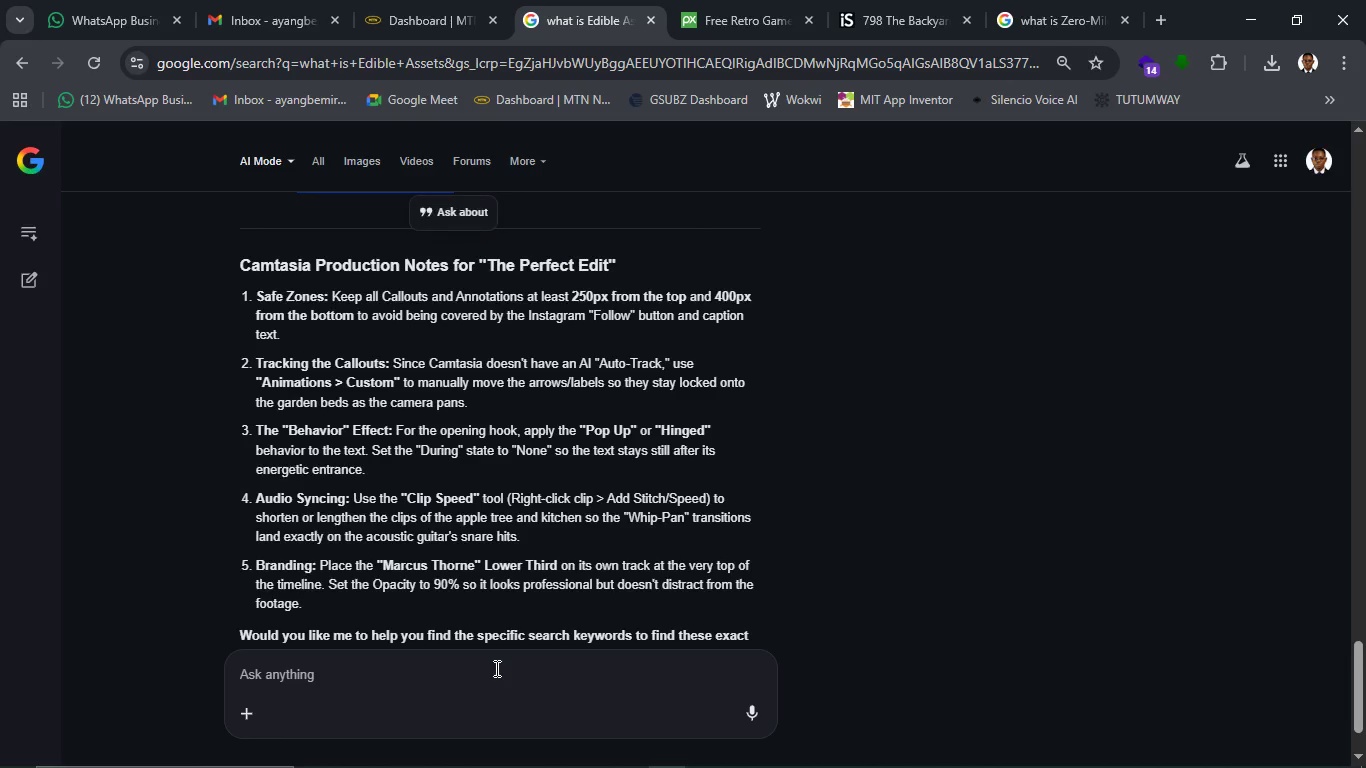 
left_click([495, 668])
 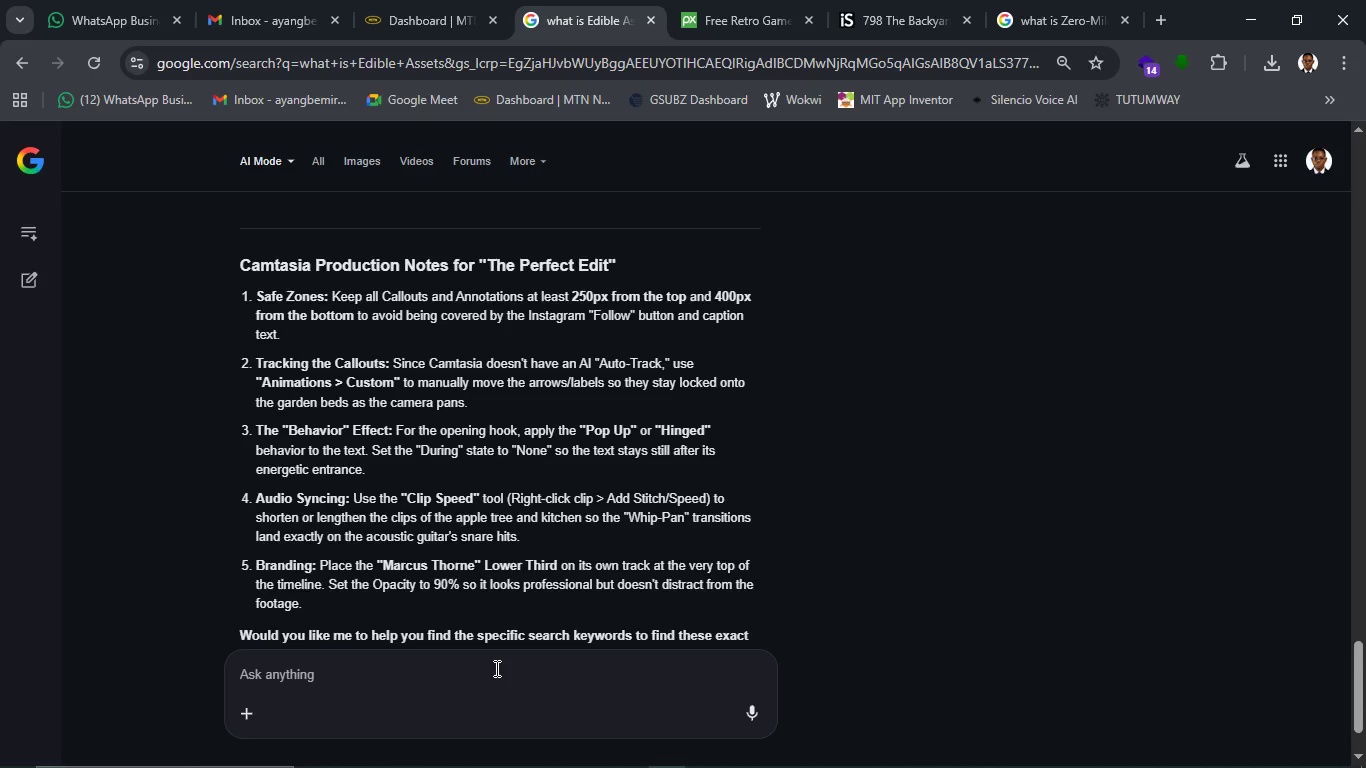 
wait(13.91)
 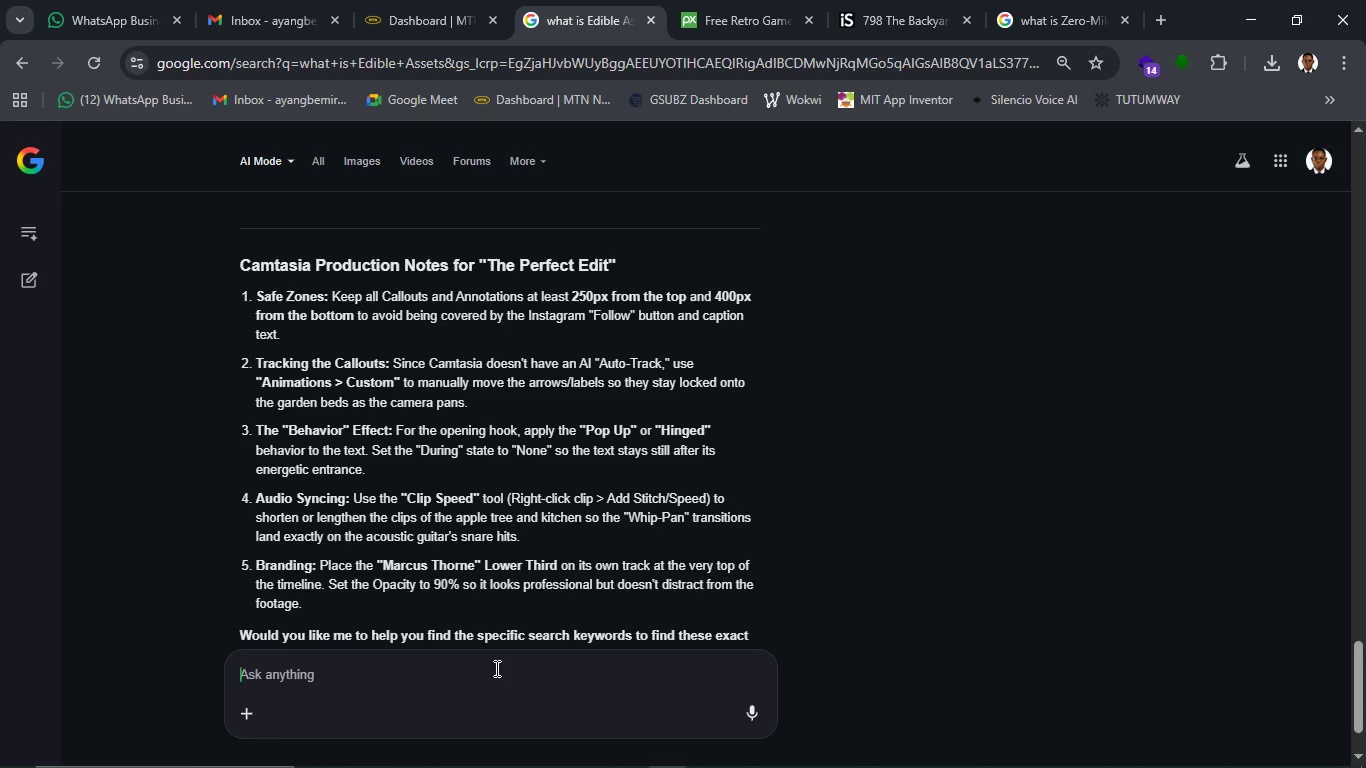 
key(Control+V)
 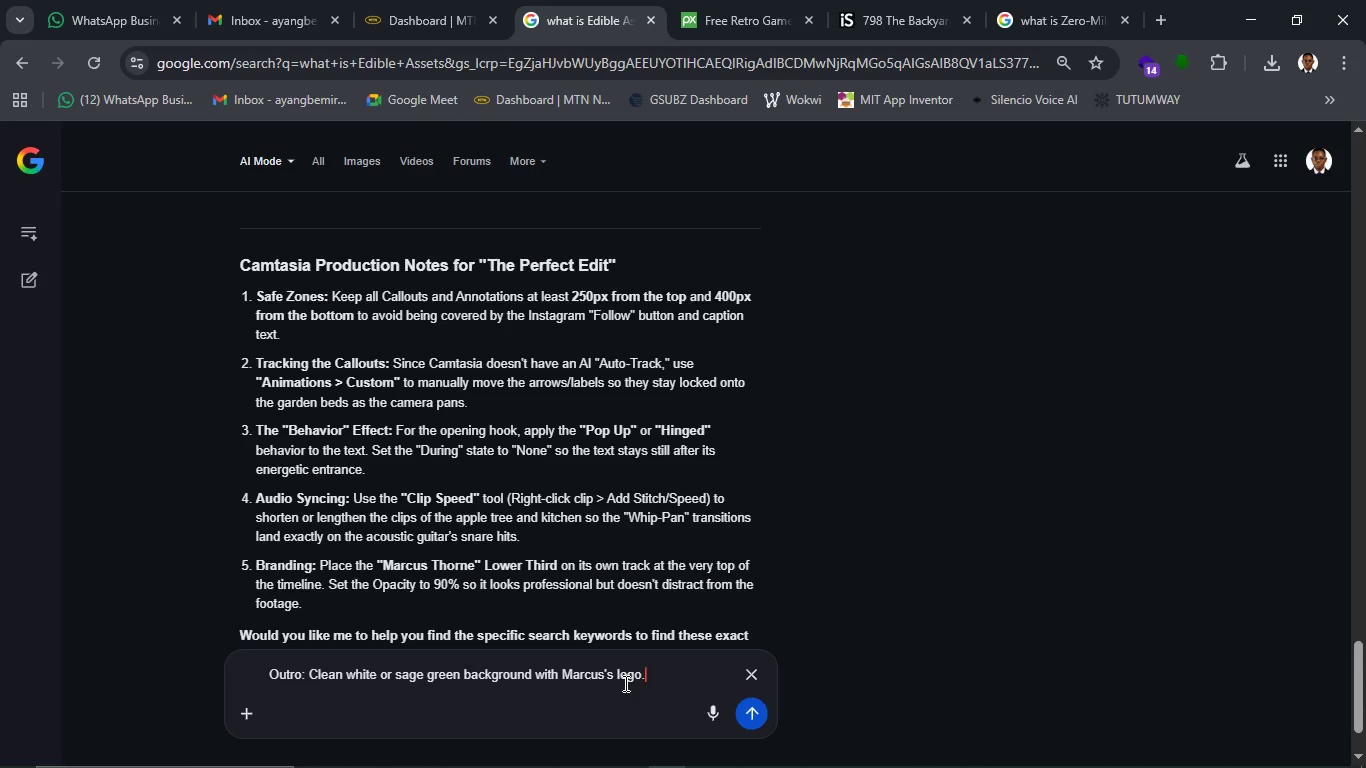 
key(Shift+Enter)
 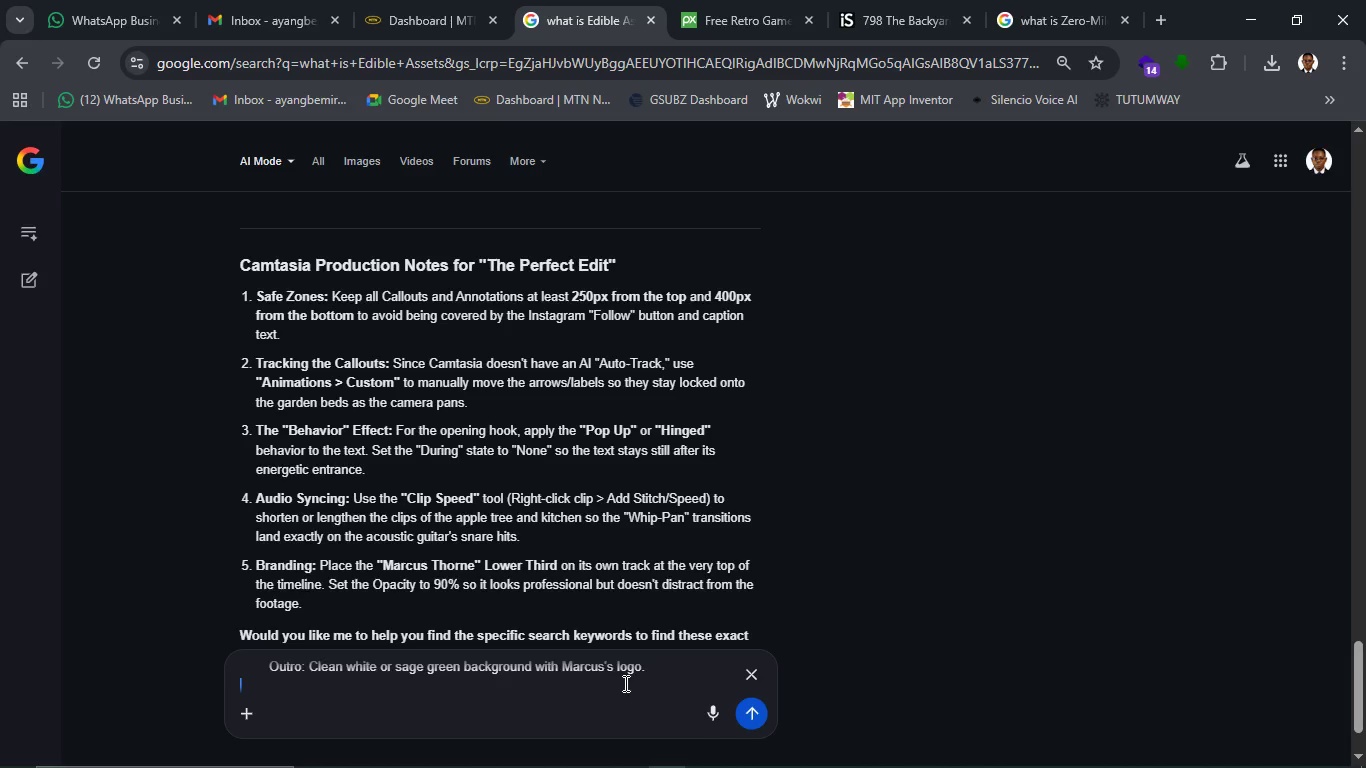 
key(Shift+Enter)
 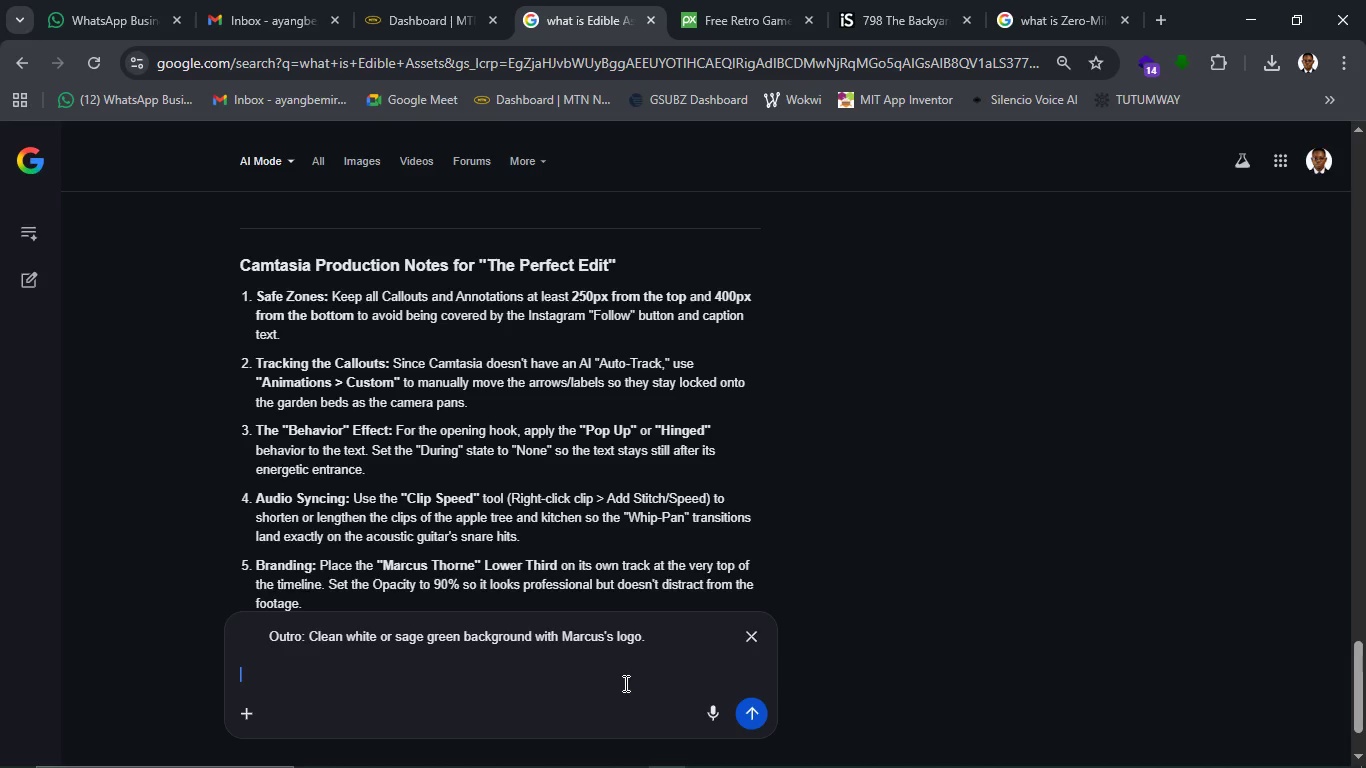 
type(generate the logo)
 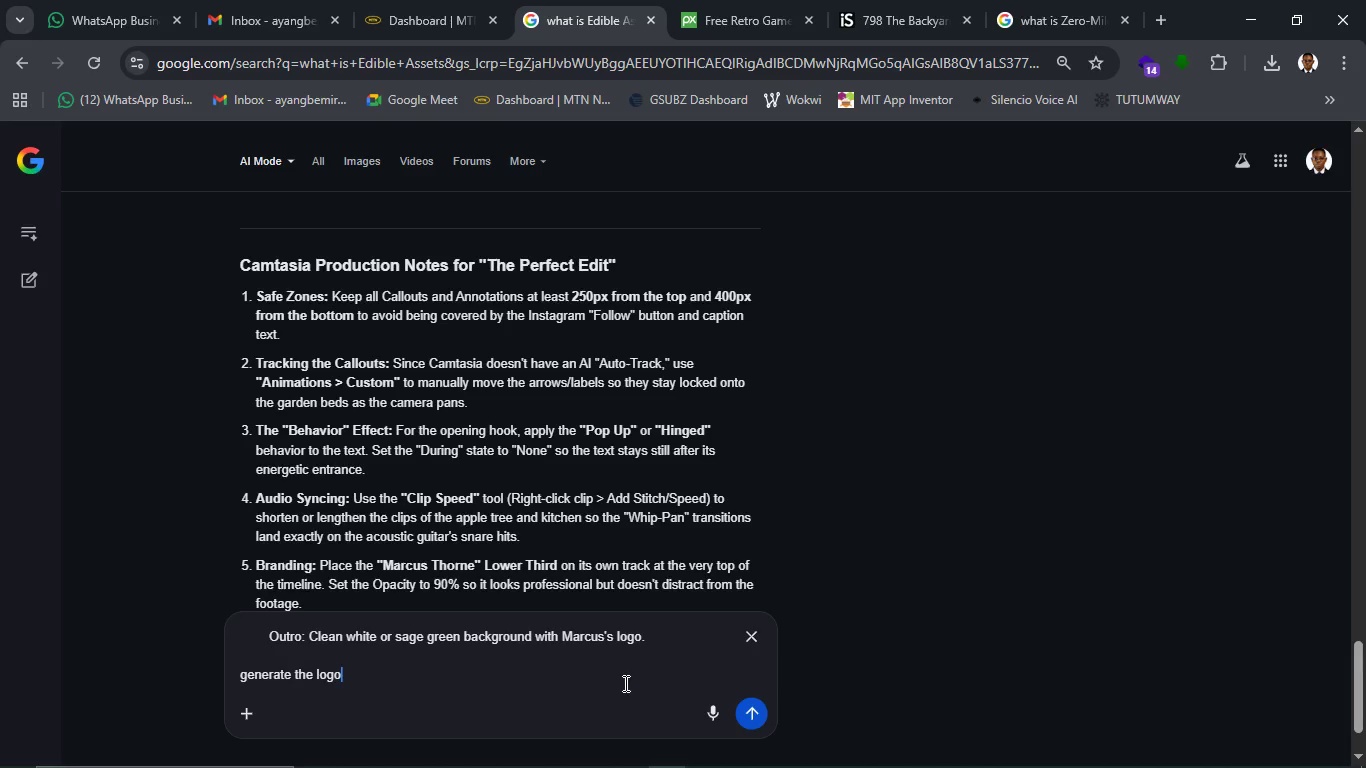 
key(Enter)
 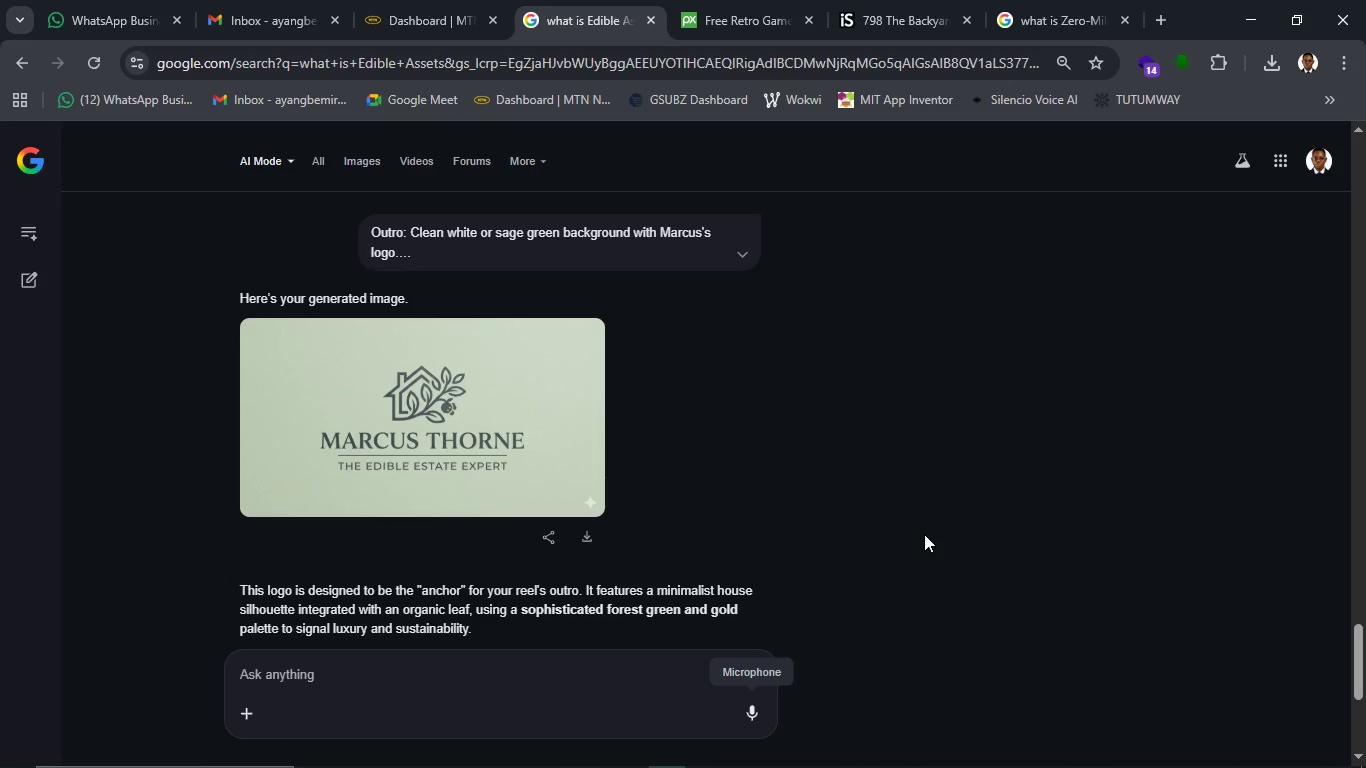 
wait(57.58)
 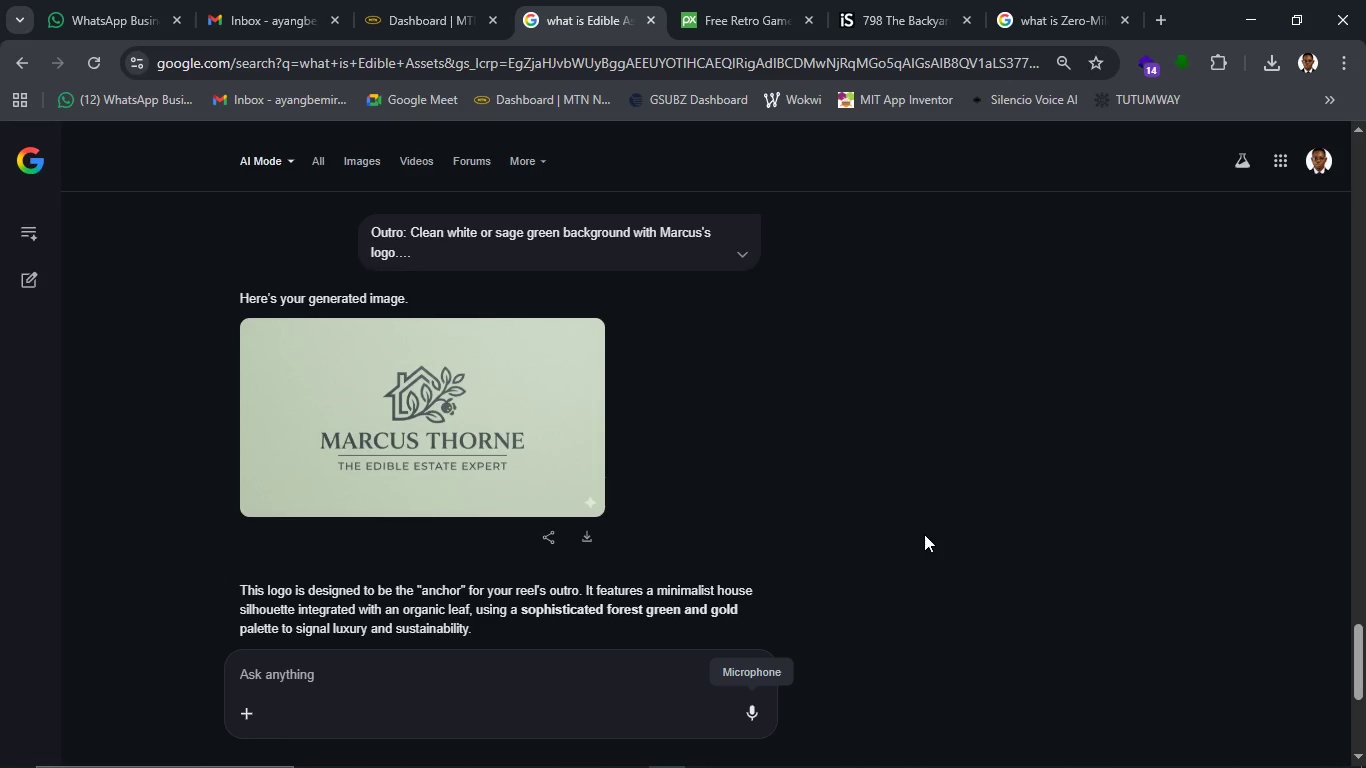 
scroll: coordinate [1163, 533], scroll_direction: down, amount: 2.0
 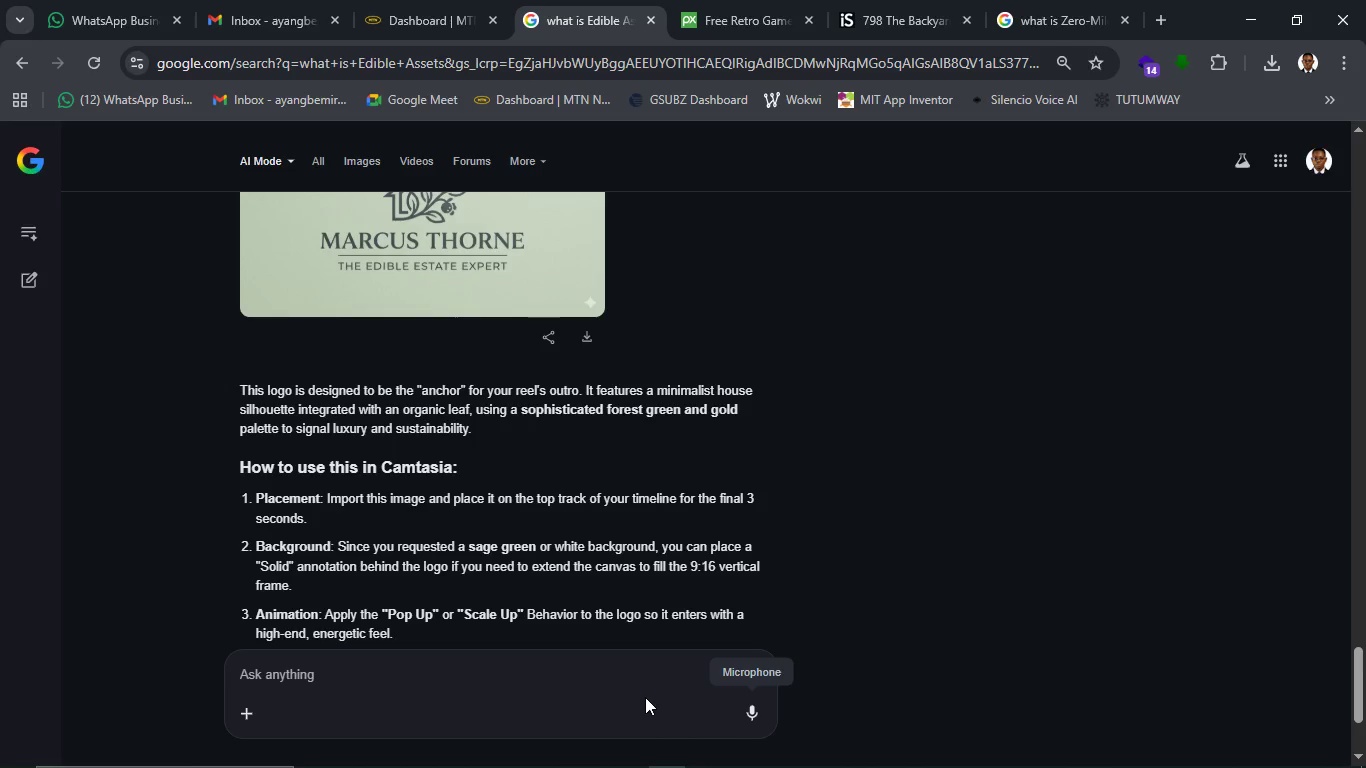 
left_click([646, 685])
 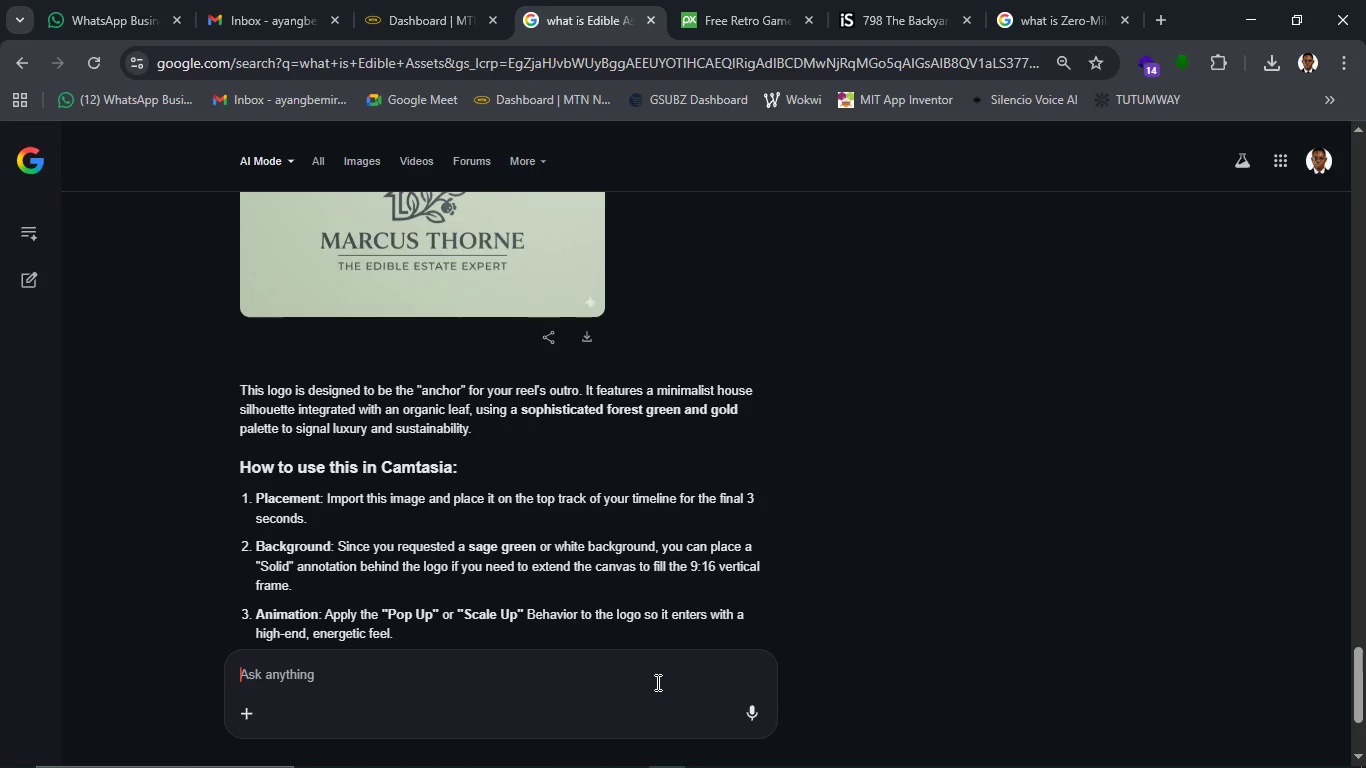 
type(i want vertical orientation logo)
 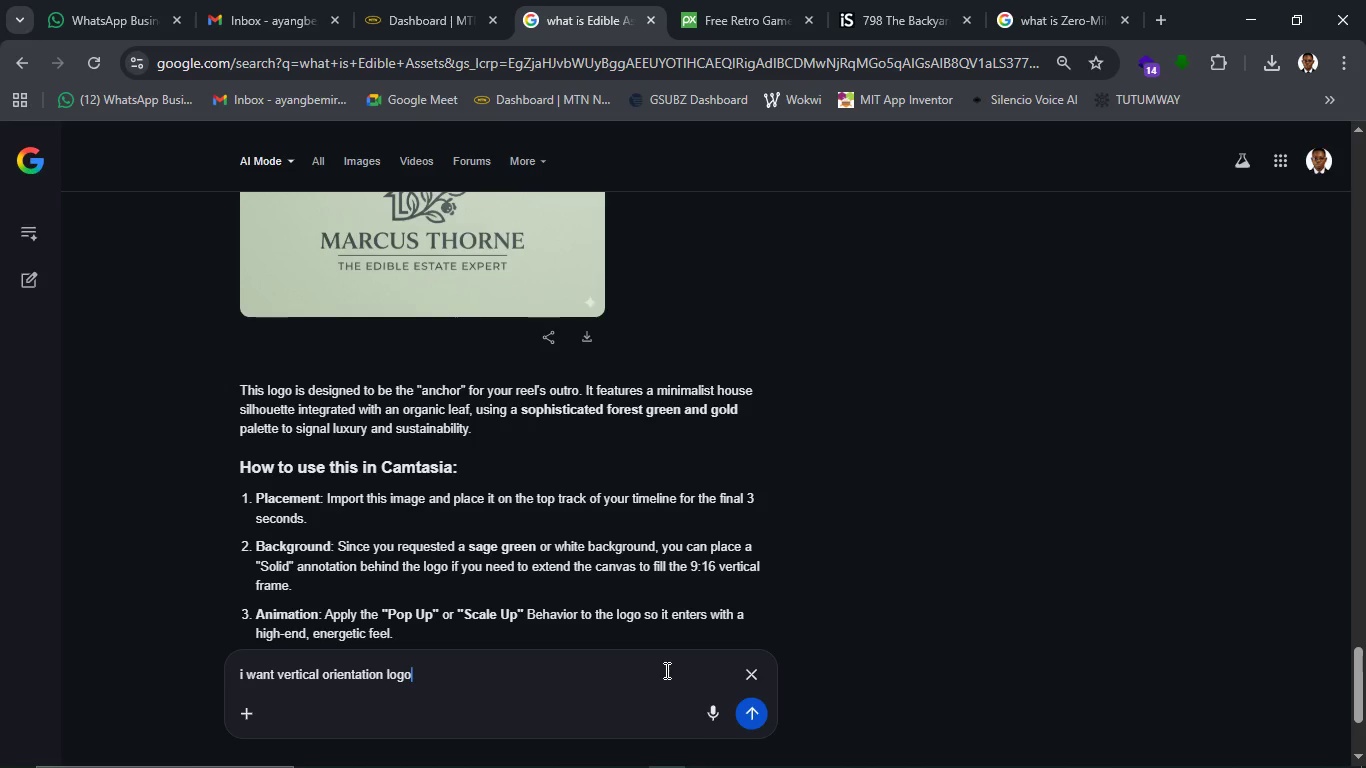 
key(Enter)
 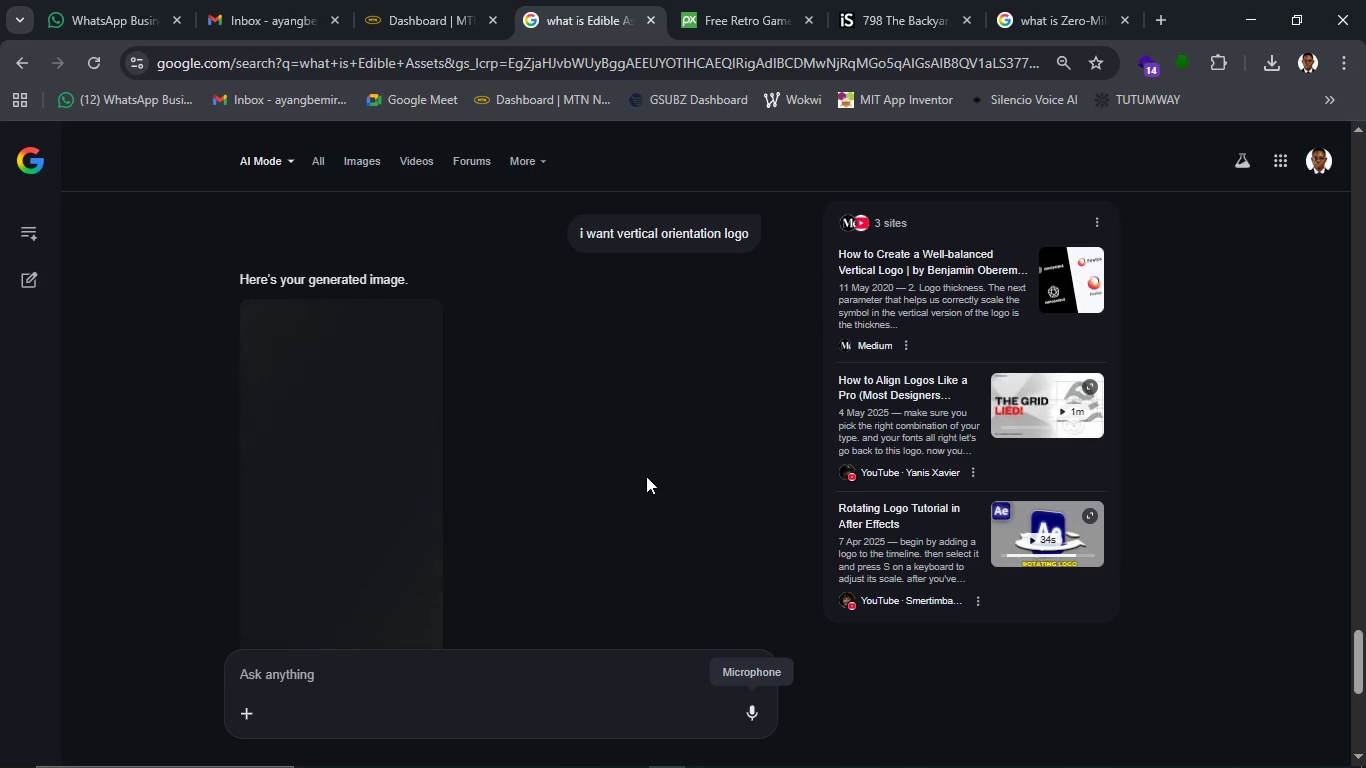 
wait(73.64)
 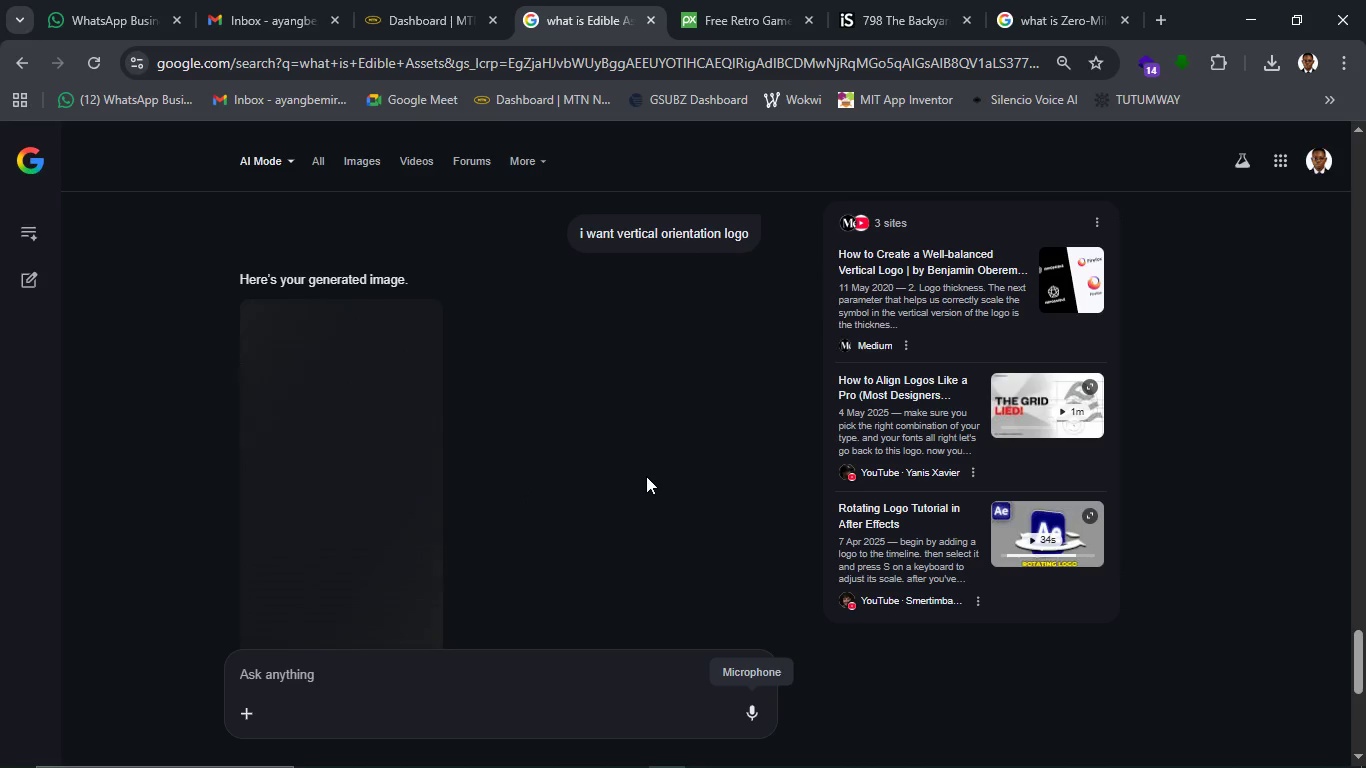 
left_click([533, 752])